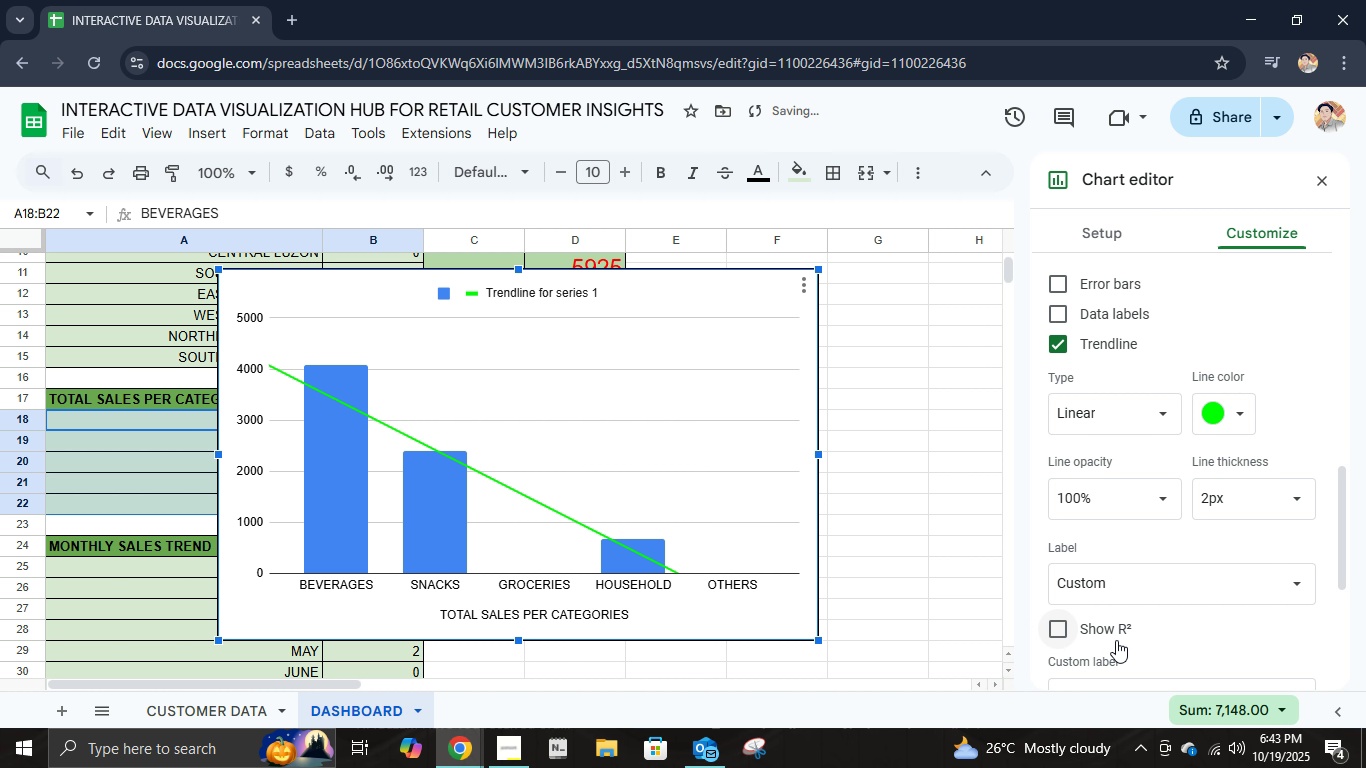 
scroll: coordinate [1145, 623], scroll_direction: down, amount: 2.0
 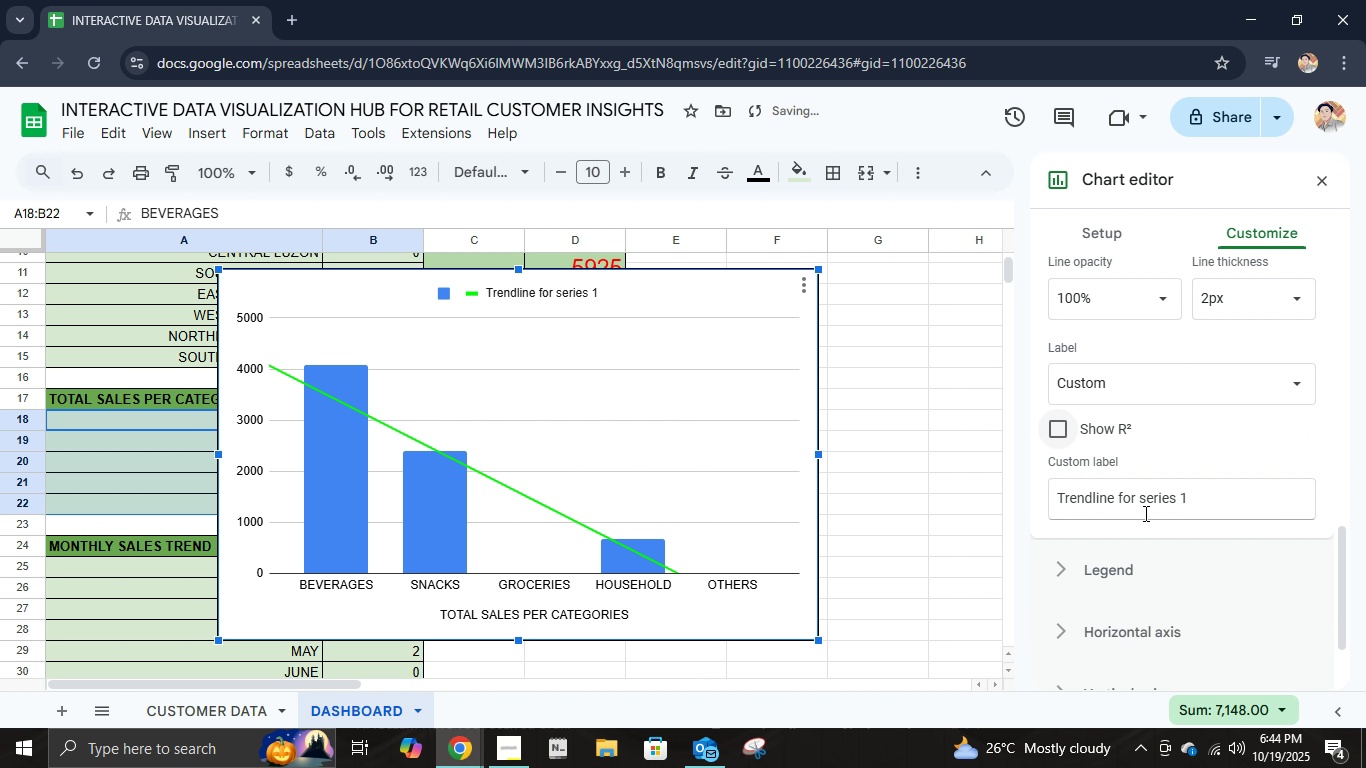 
left_click([1144, 513])
 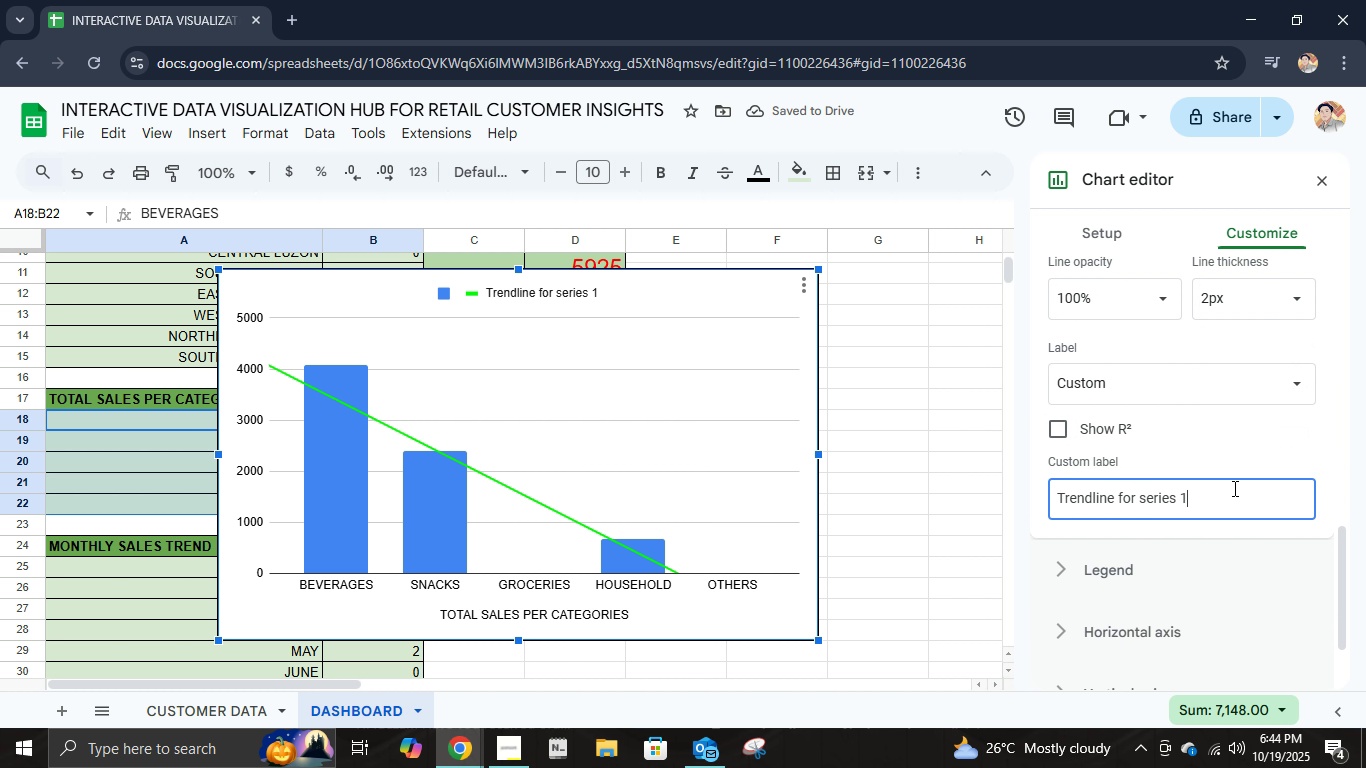 
left_click([1233, 488])
 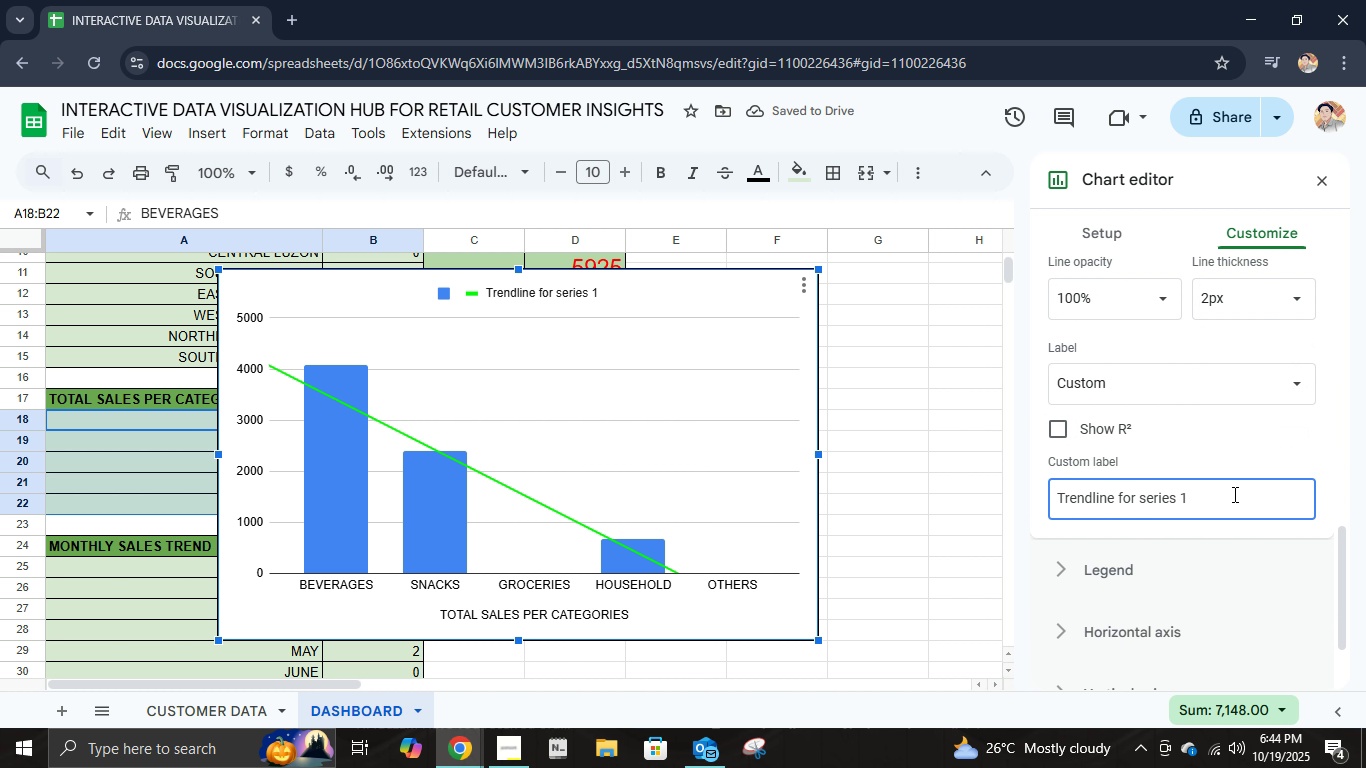 
left_click_drag(start_coordinate=[1233, 494], to_coordinate=[1024, 534])
 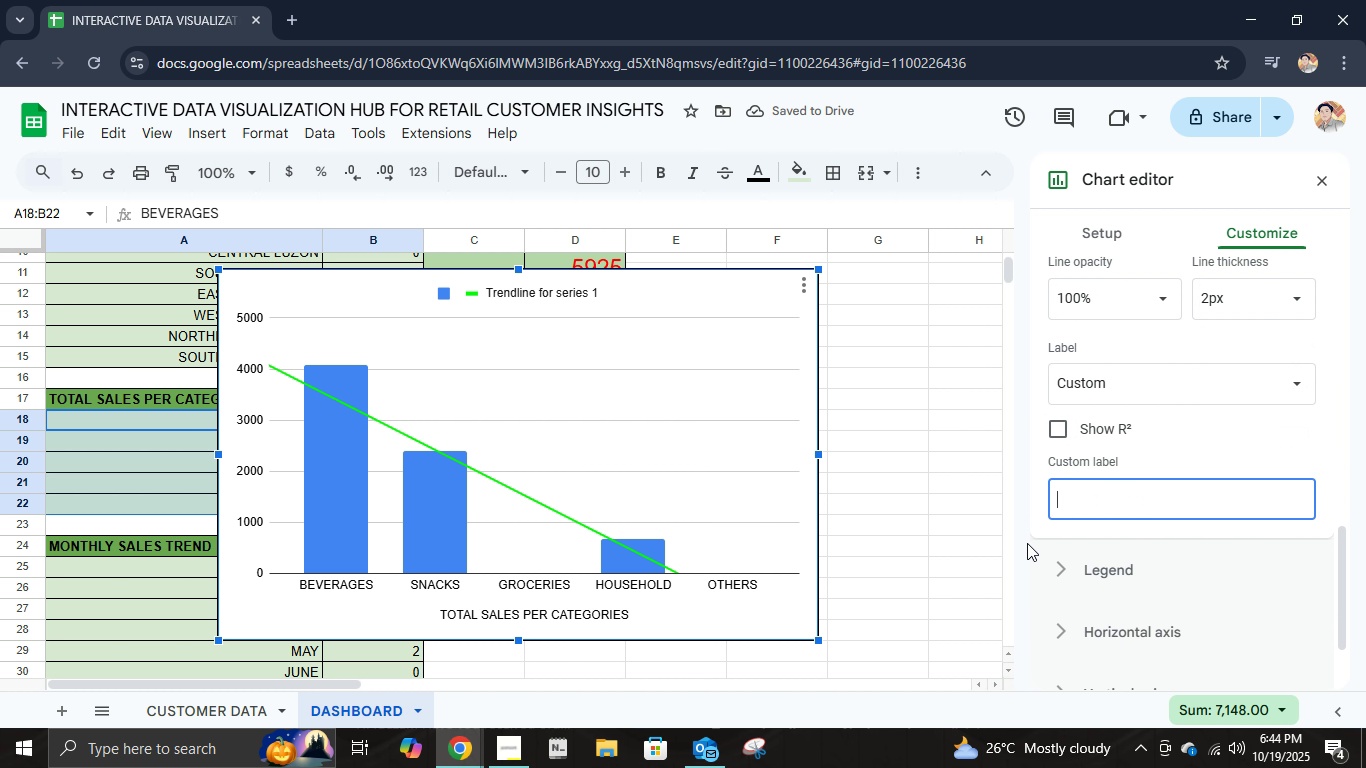 
key(Backspace)
 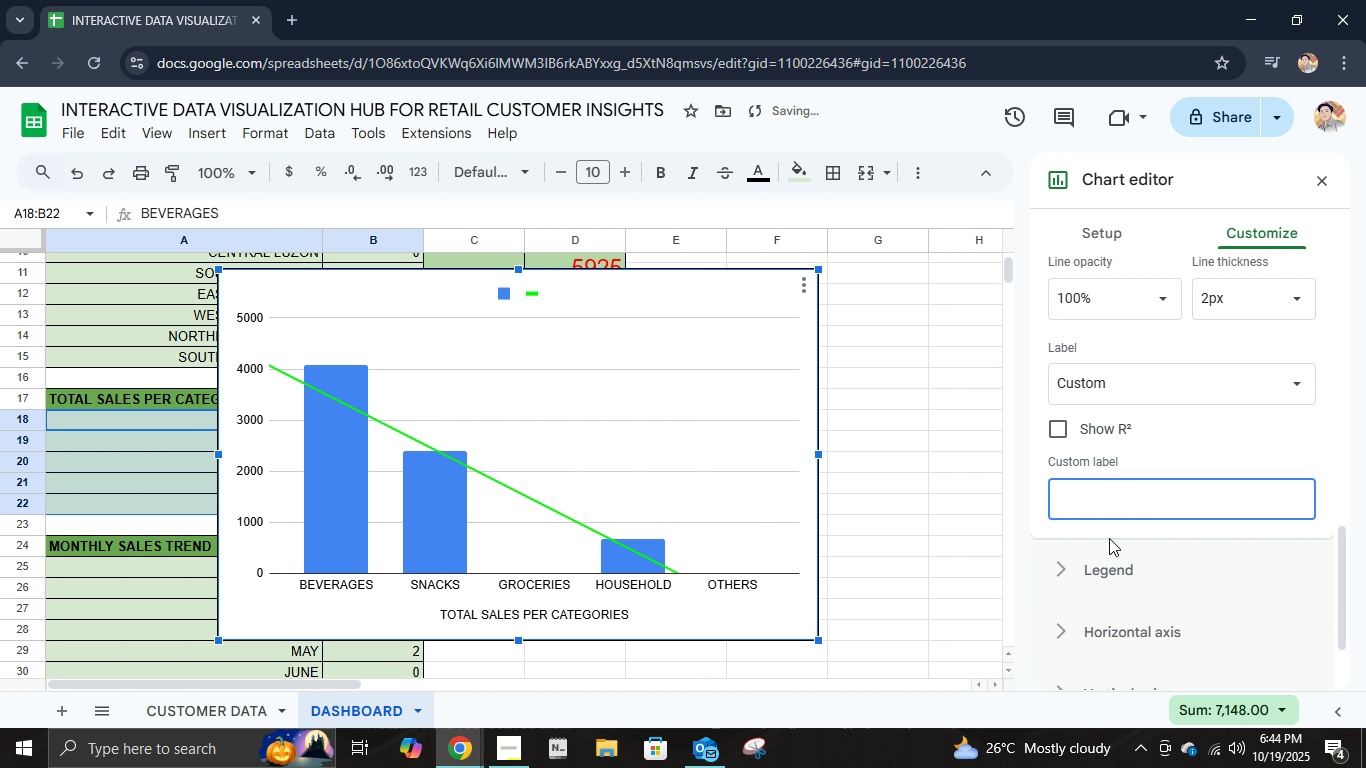 
left_click([1115, 546])
 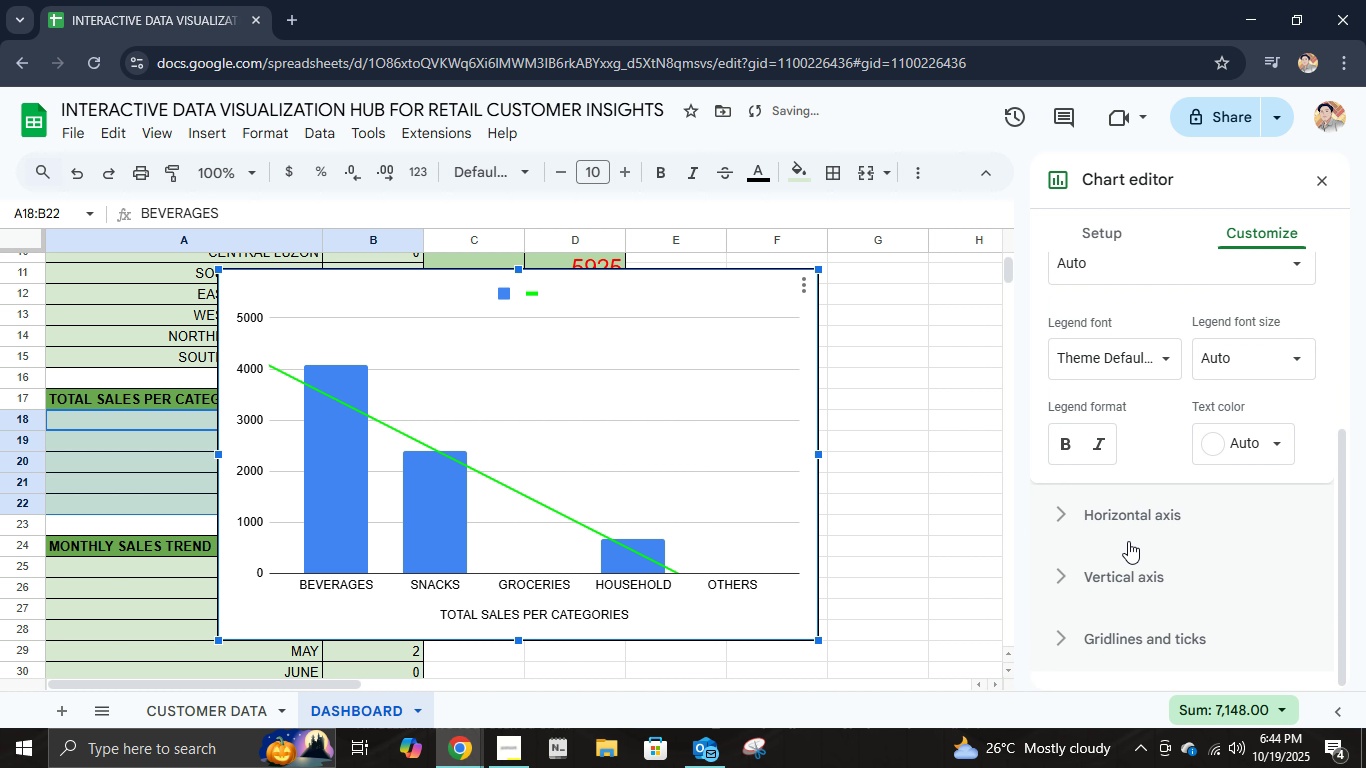 
scroll: coordinate [1130, 532], scroll_direction: up, amount: 4.0
 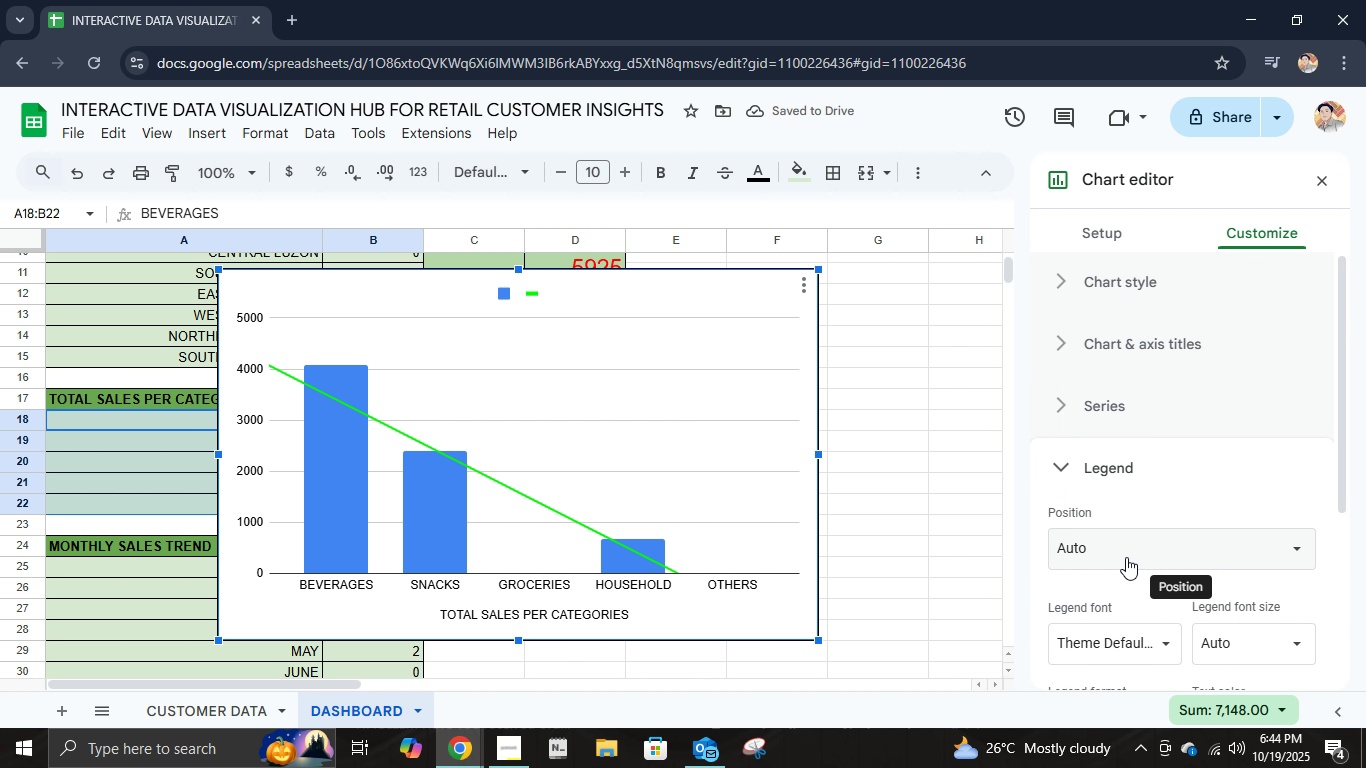 
scroll: coordinate [1134, 572], scroll_direction: down, amount: 3.0
 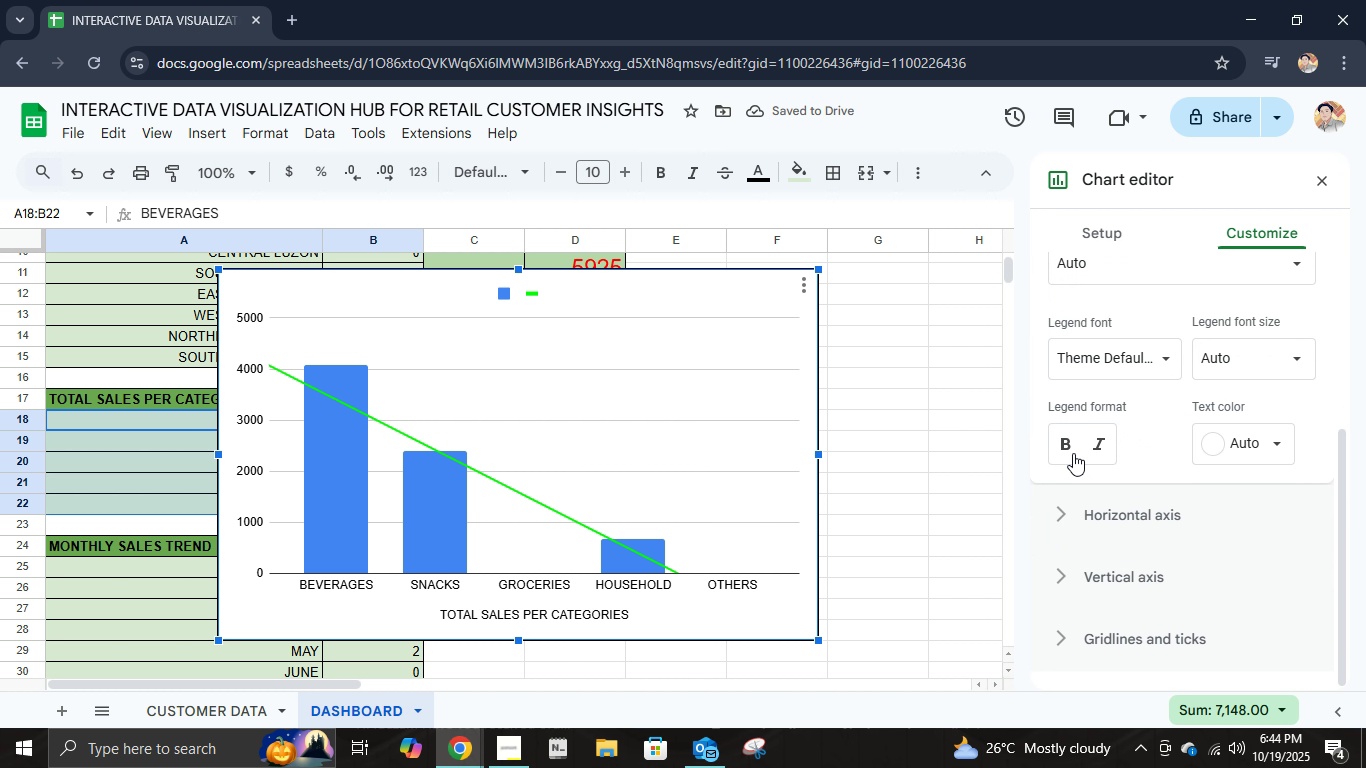 
left_click([1073, 450])
 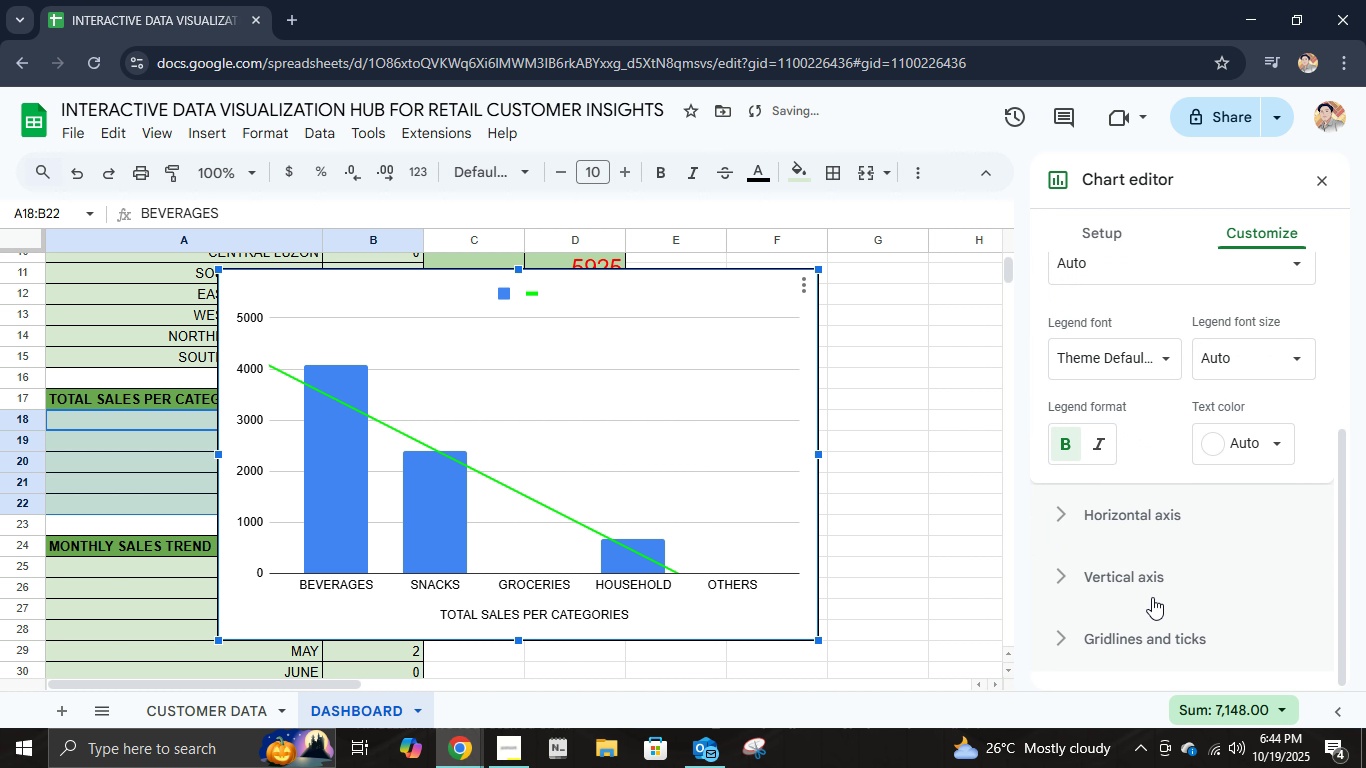 
mouse_move([1150, 571])
 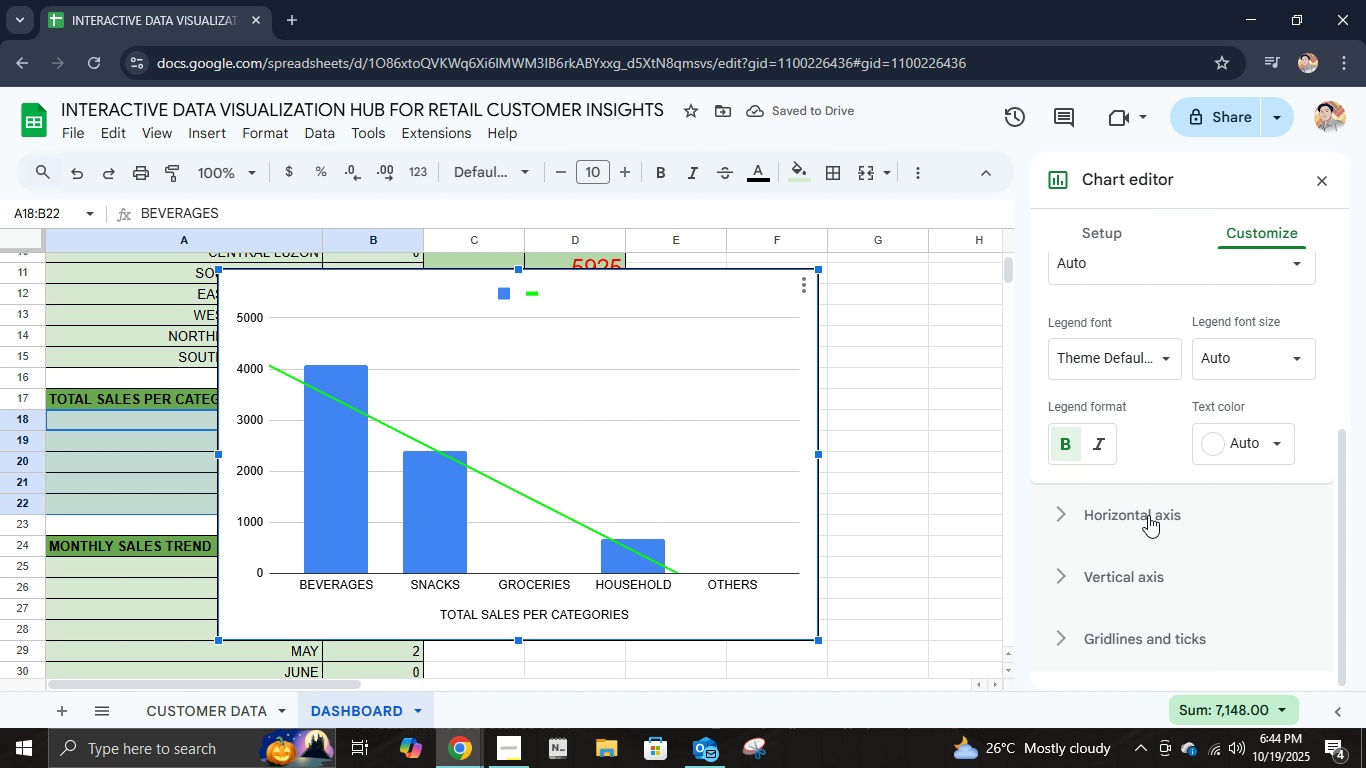 
left_click([1148, 515])
 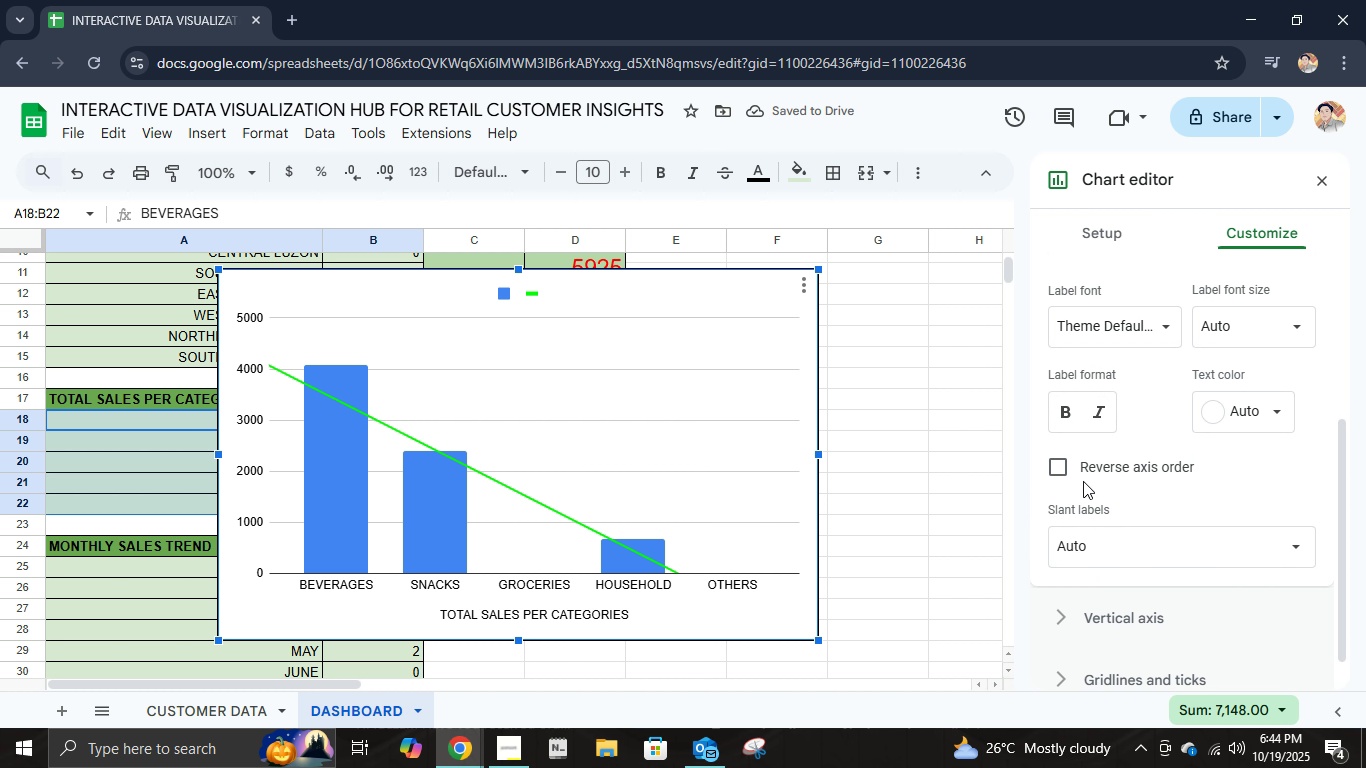 
left_click([1066, 468])
 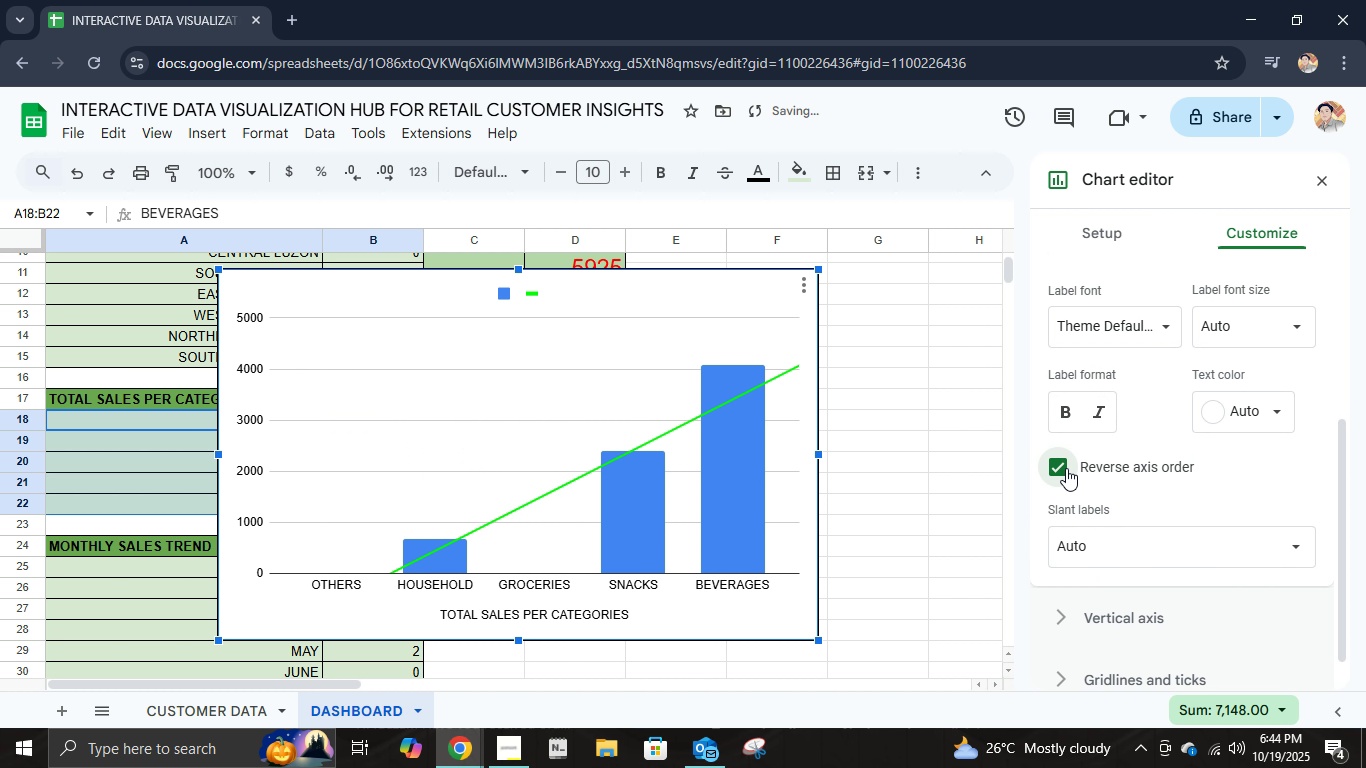 
left_click([1066, 468])
 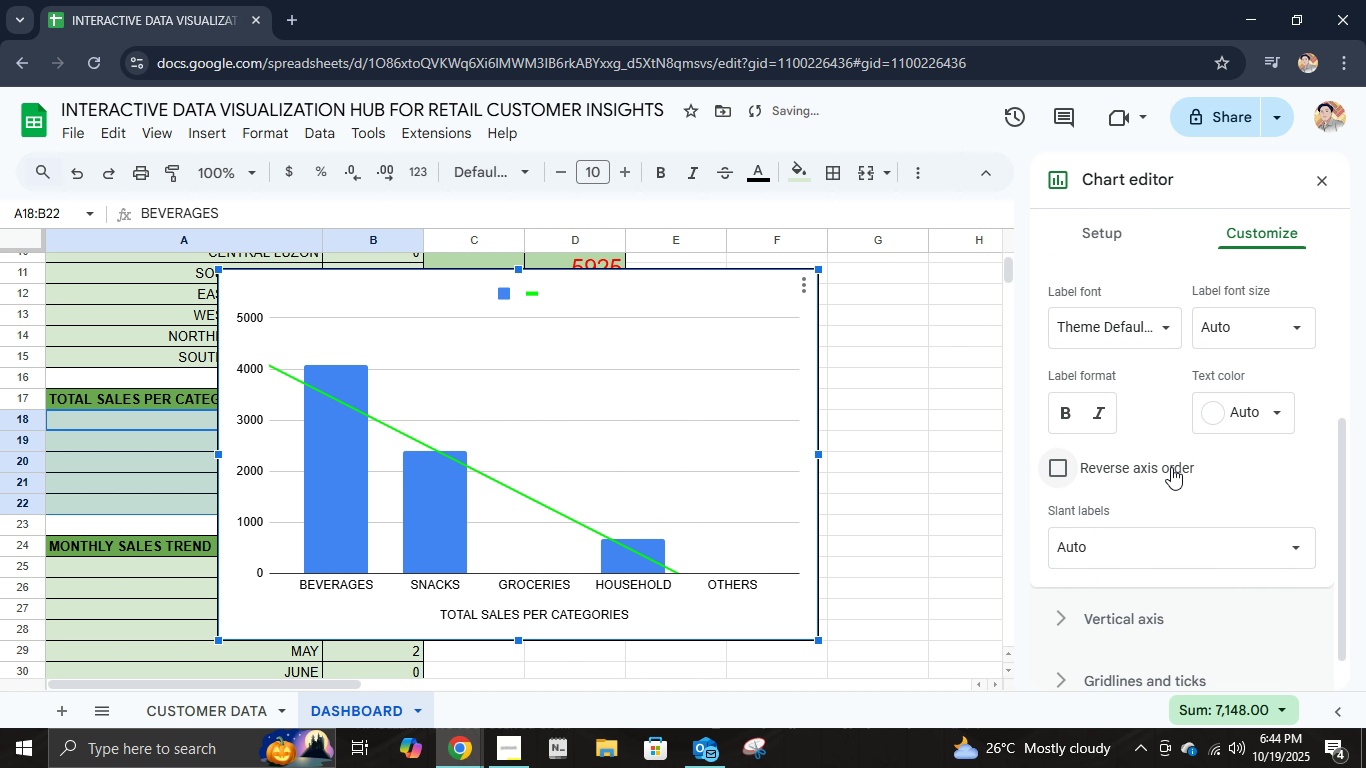 
scroll: coordinate [1171, 467], scroll_direction: up, amount: 2.0
 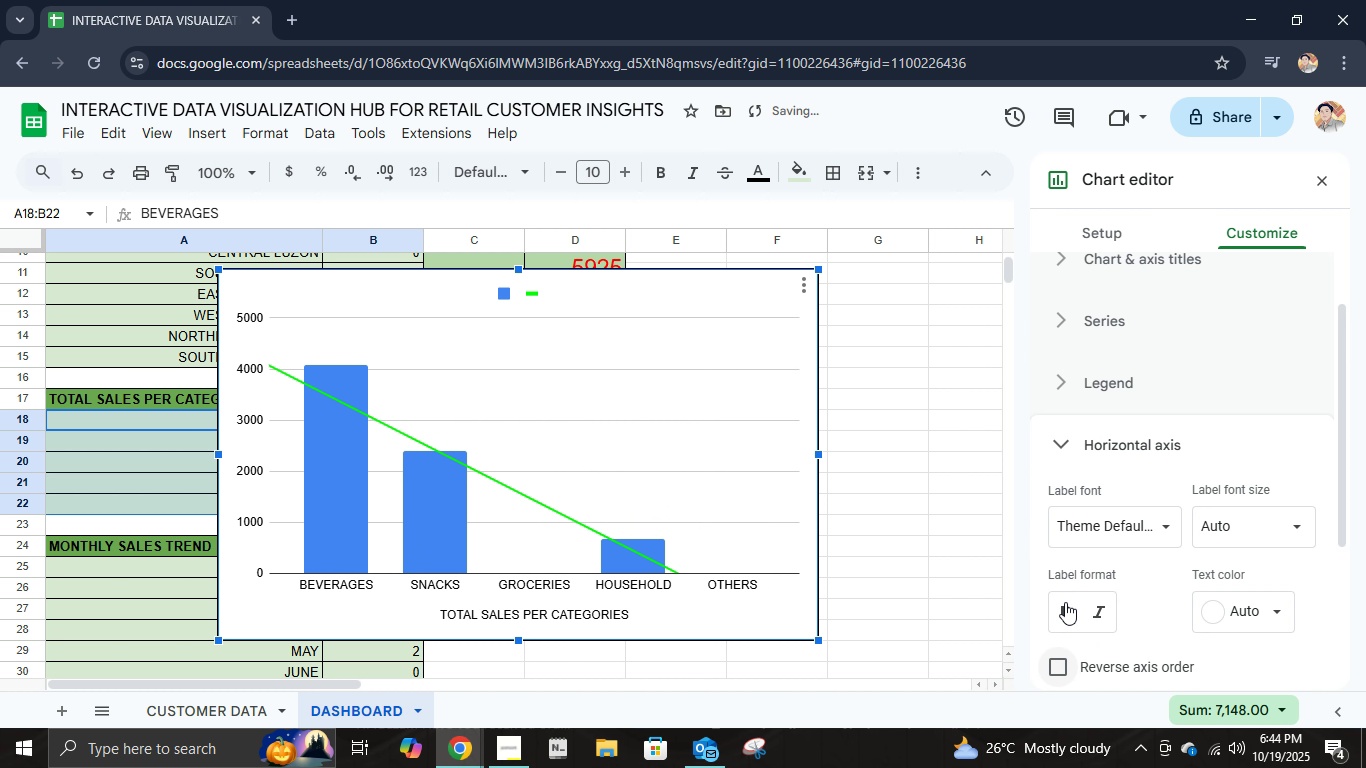 
left_click([1067, 606])
 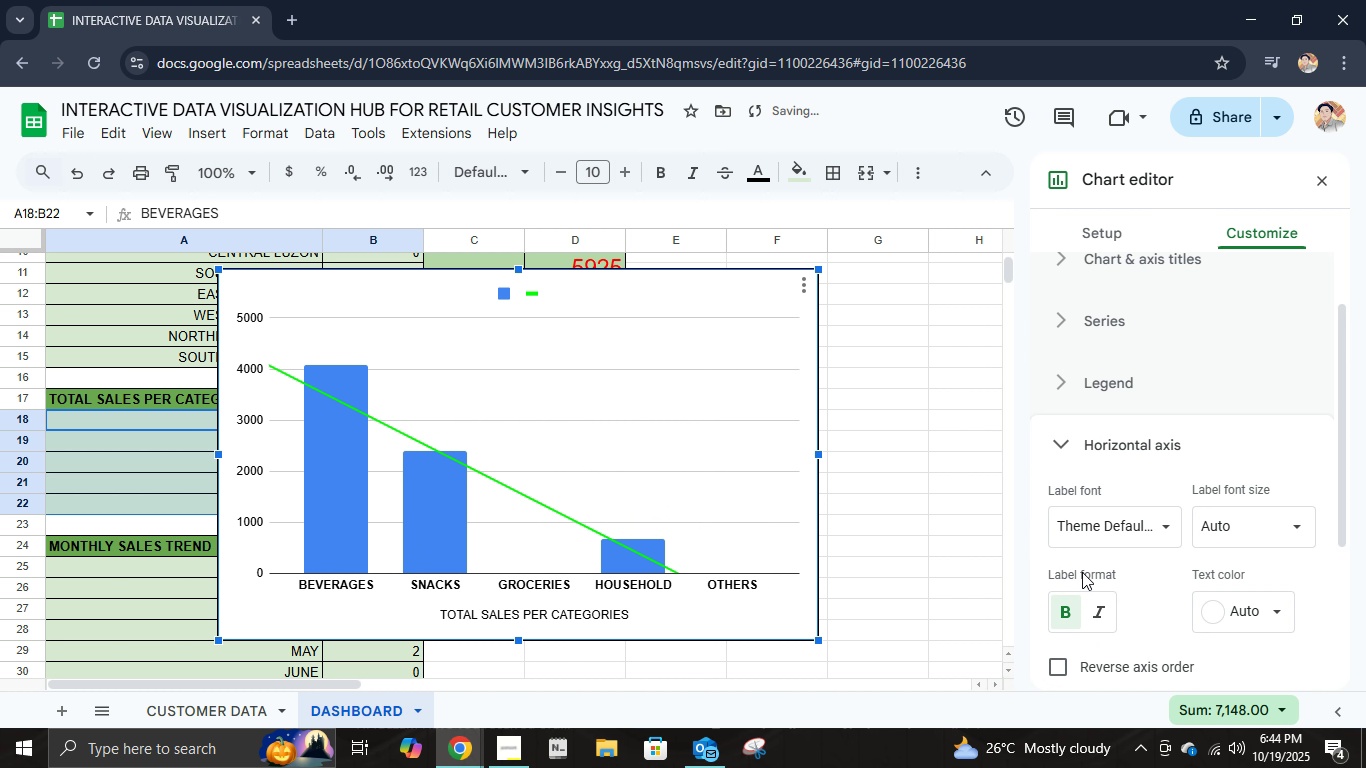 
scroll: coordinate [1083, 569], scroll_direction: down, amount: 3.0
 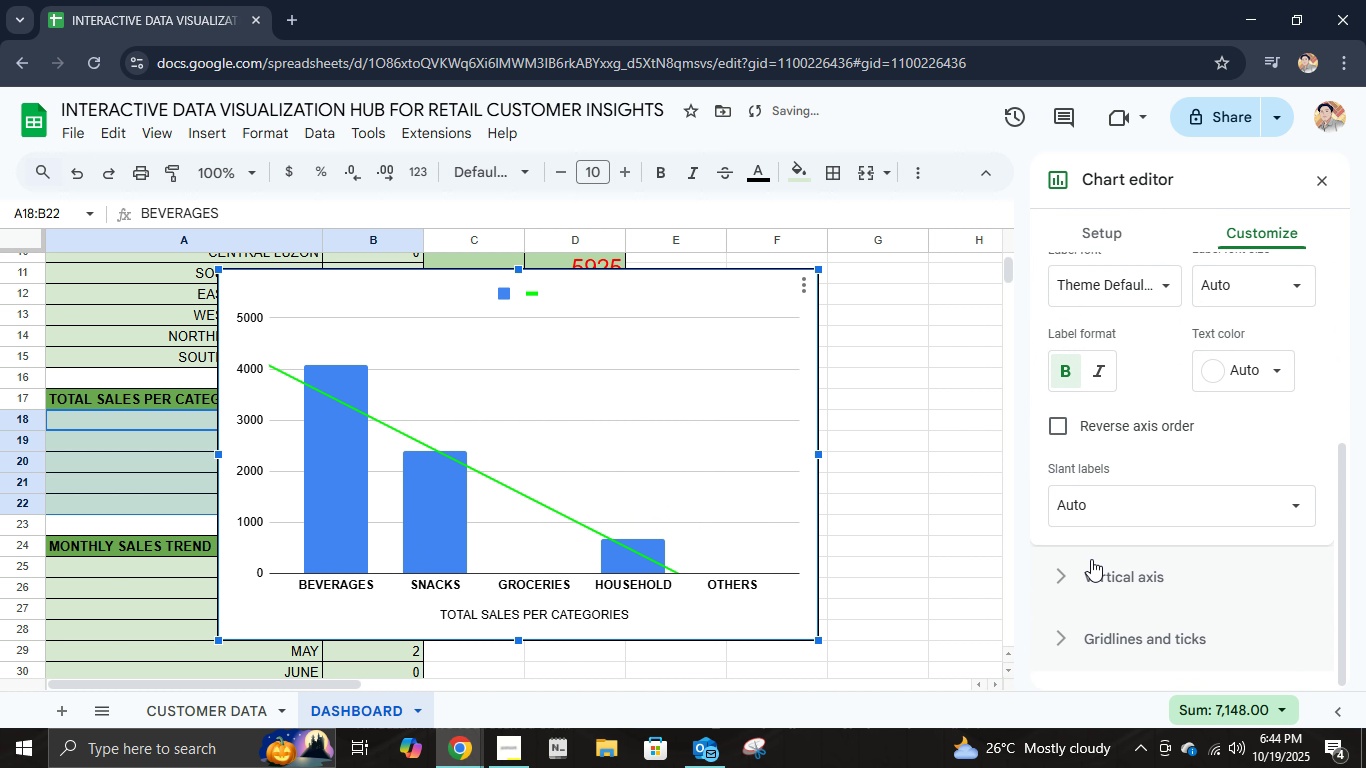 
left_click([1091, 568])
 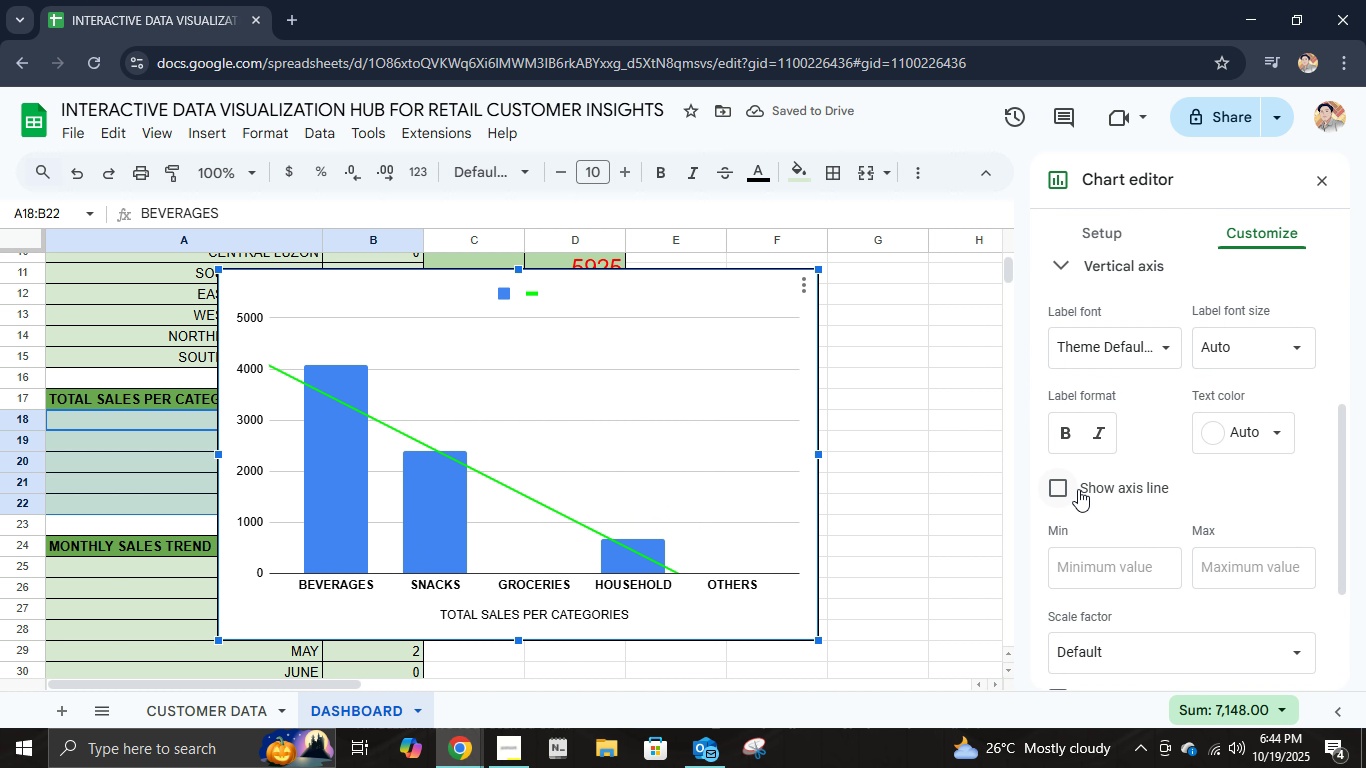 
left_click([1059, 487])
 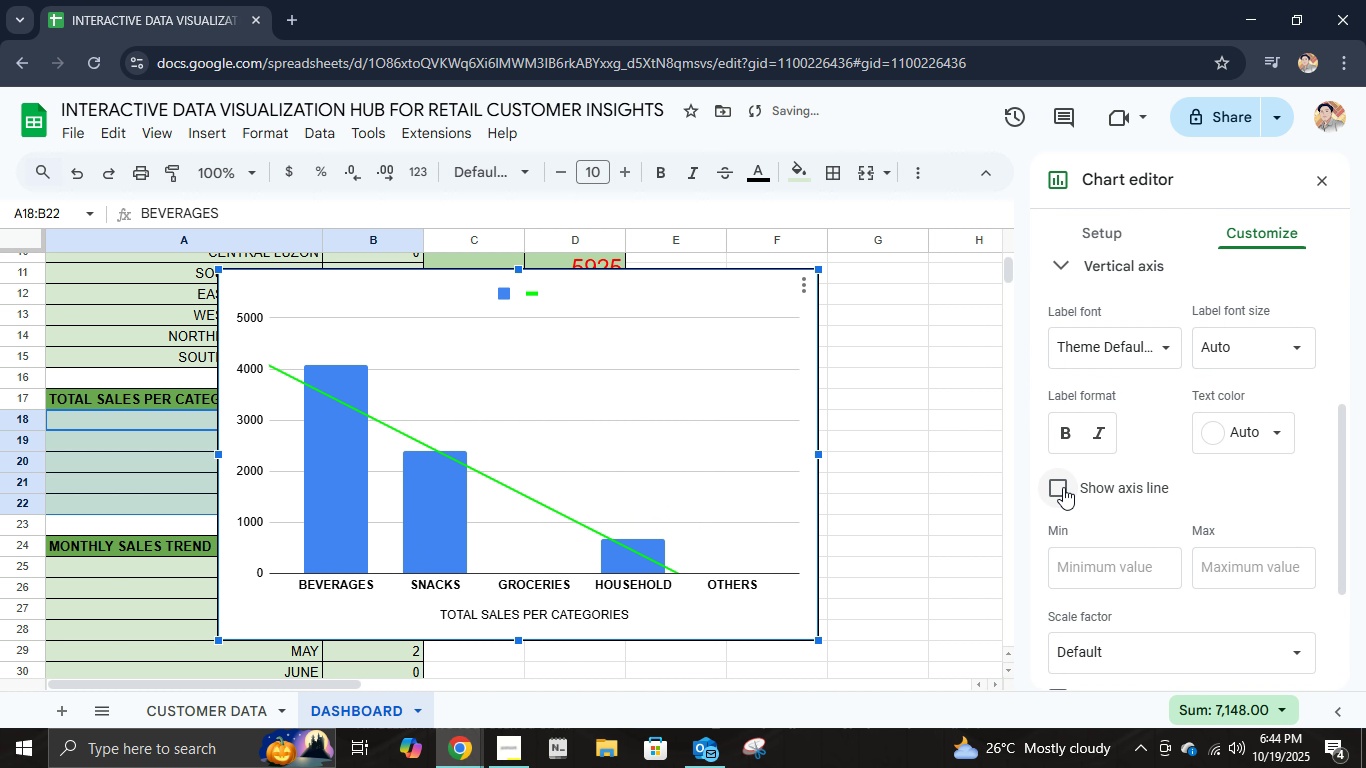 
double_click([1063, 487])
 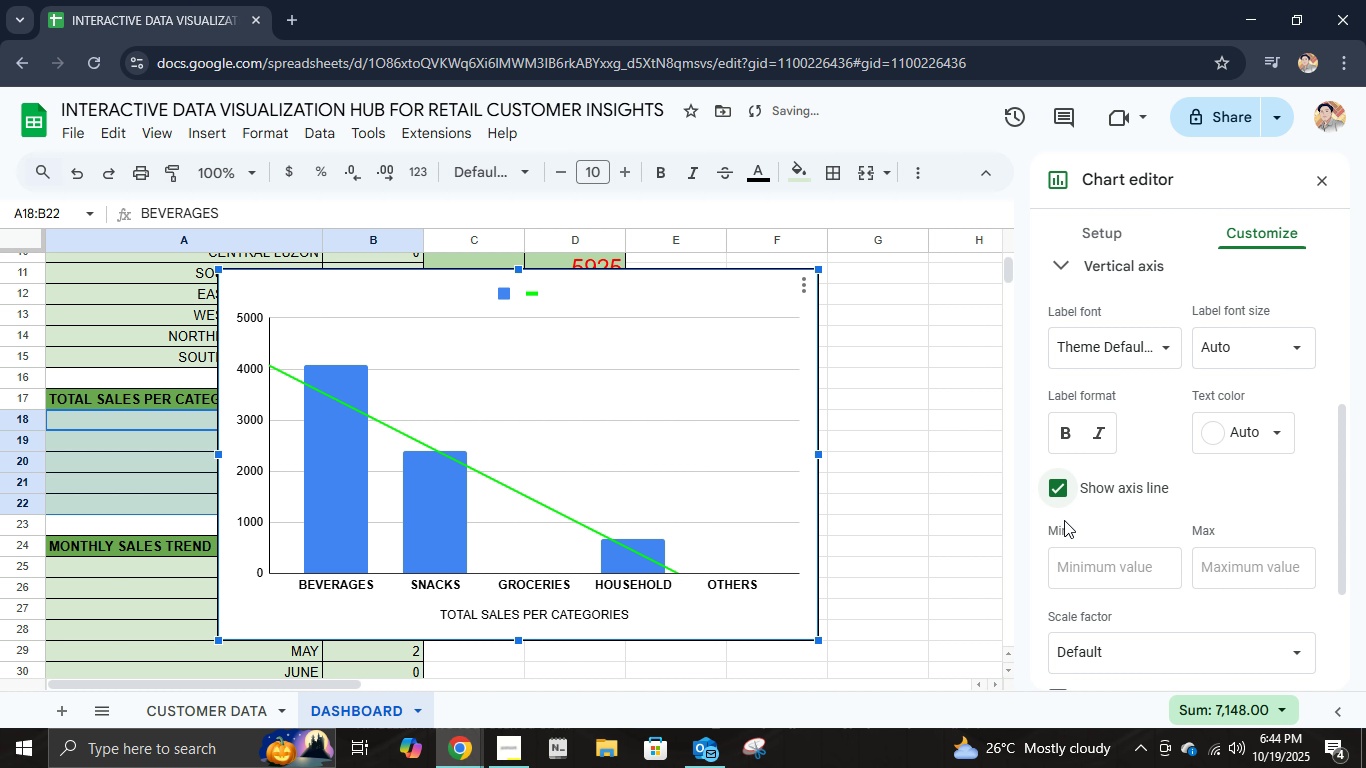 
scroll: coordinate [1064, 520], scroll_direction: down, amount: 1.0
 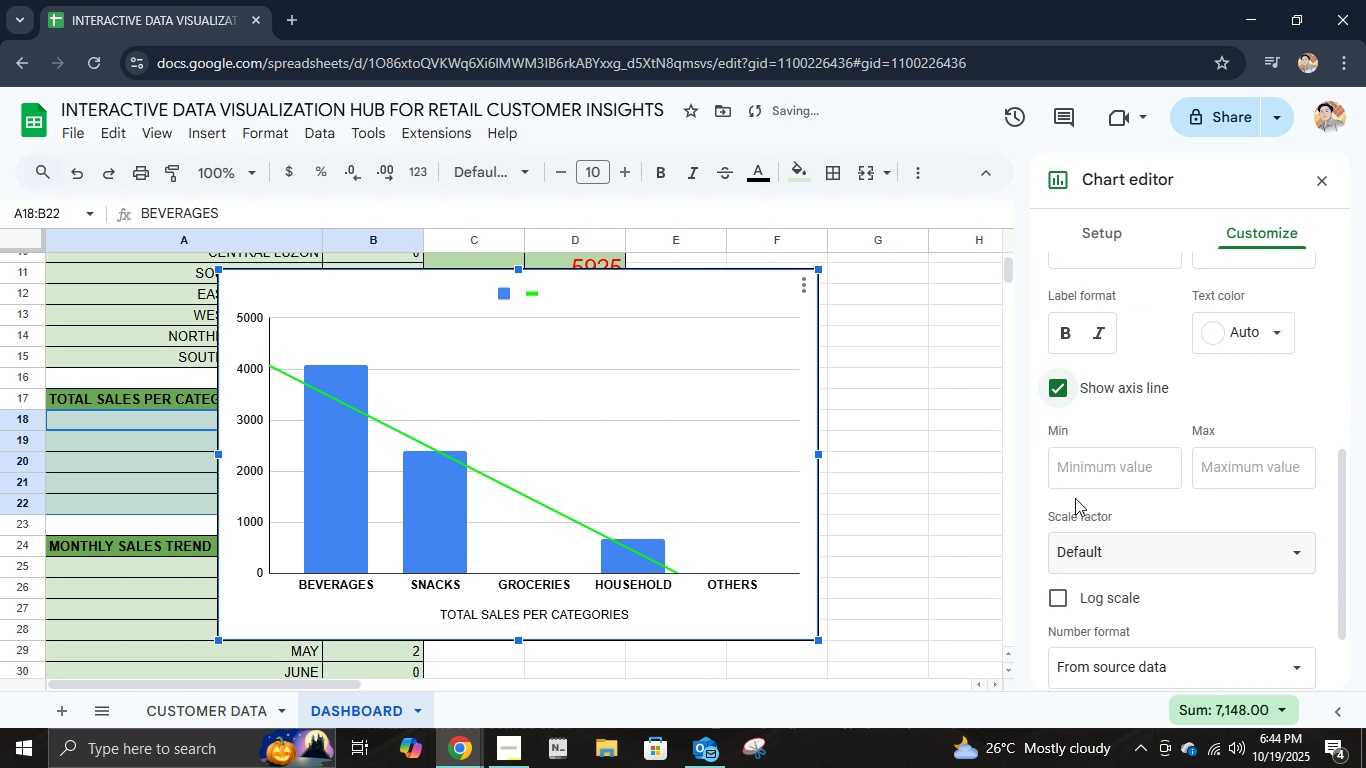 
scroll: coordinate [1075, 495], scroll_direction: up, amount: 2.0
 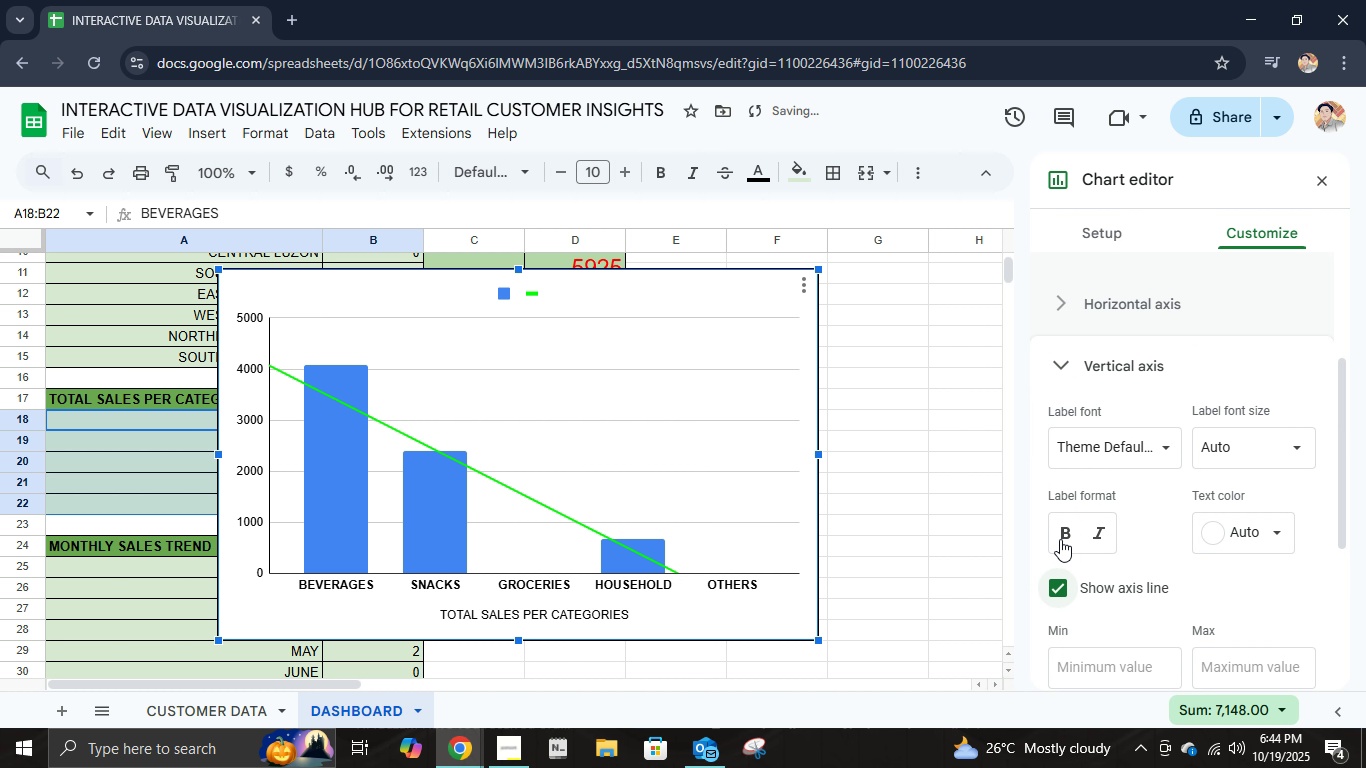 
left_click([1060, 531])
 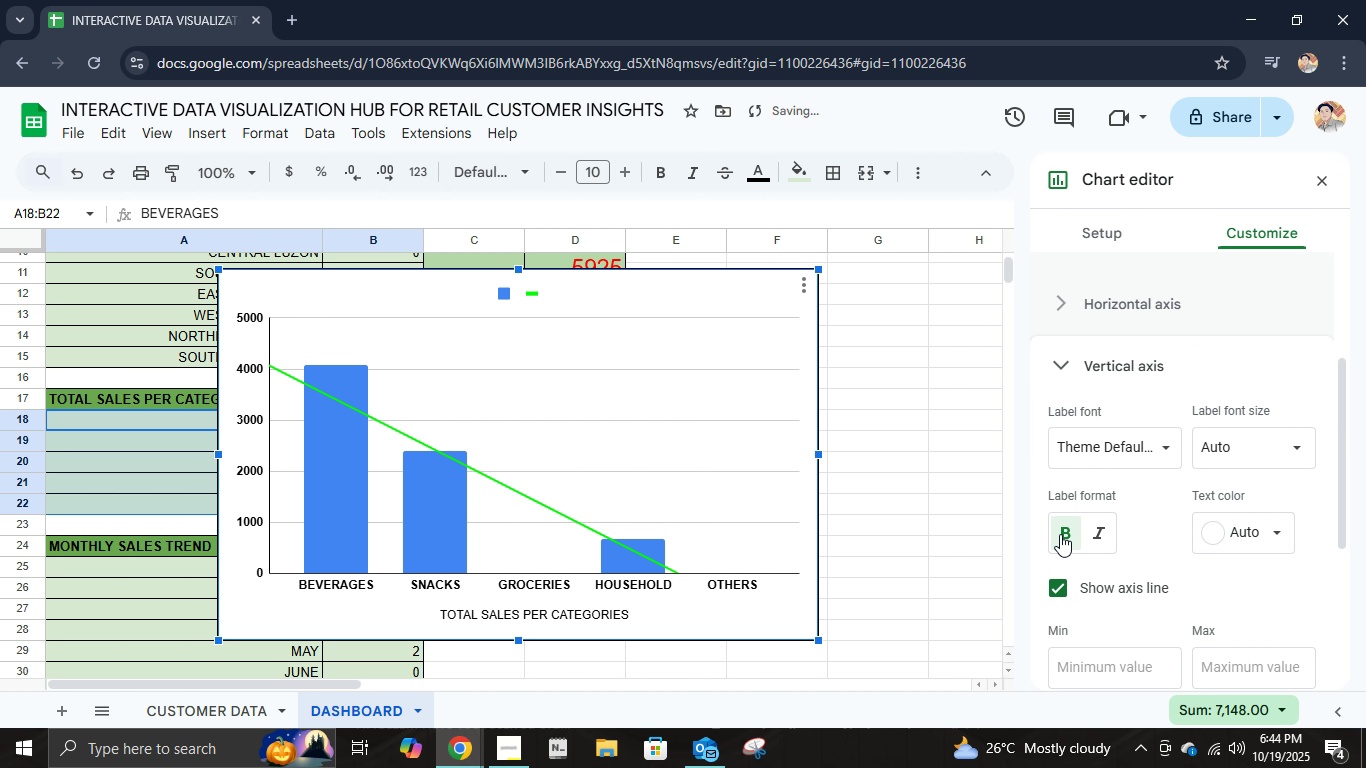 
scroll: coordinate [1057, 511], scroll_direction: down, amount: 4.0
 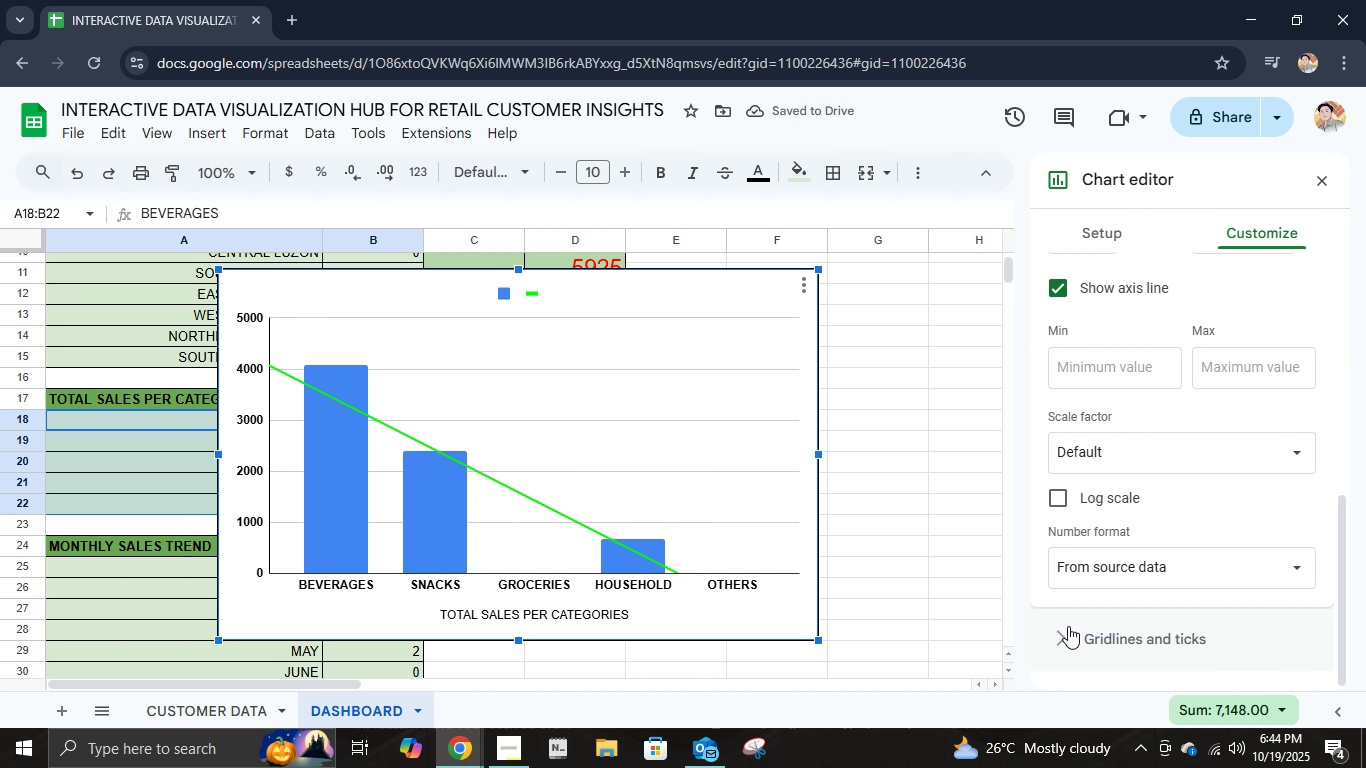 
left_click([1067, 626])
 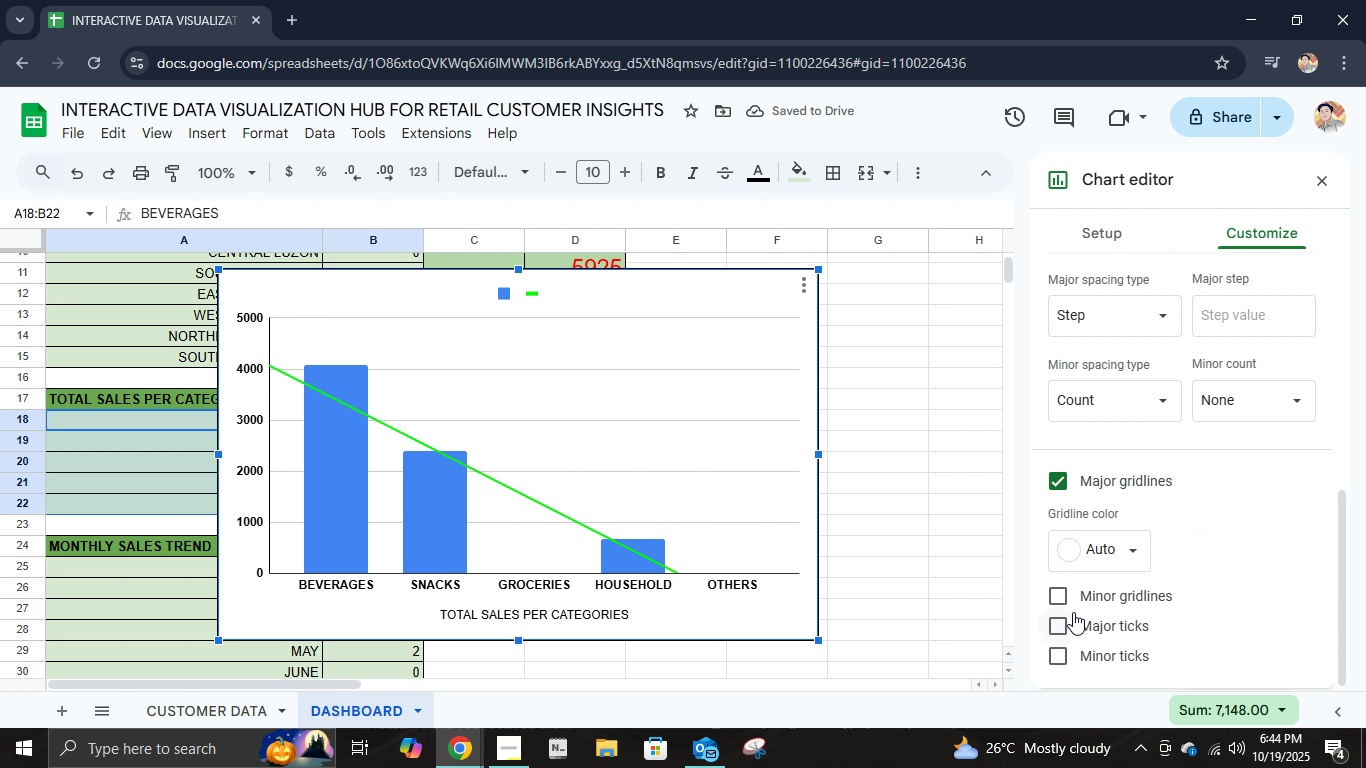 
scroll: coordinate [1073, 612], scroll_direction: down, amount: 2.0
 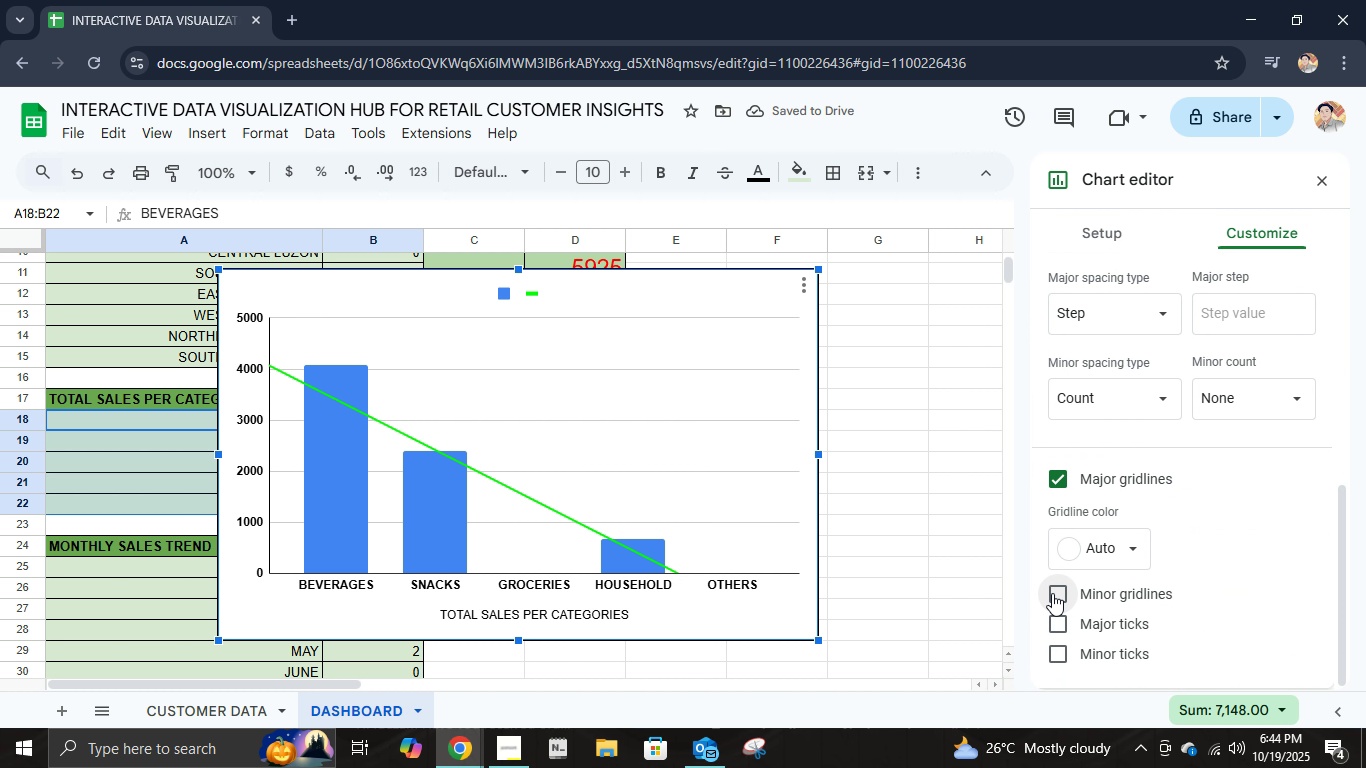 
double_click([1055, 613])
 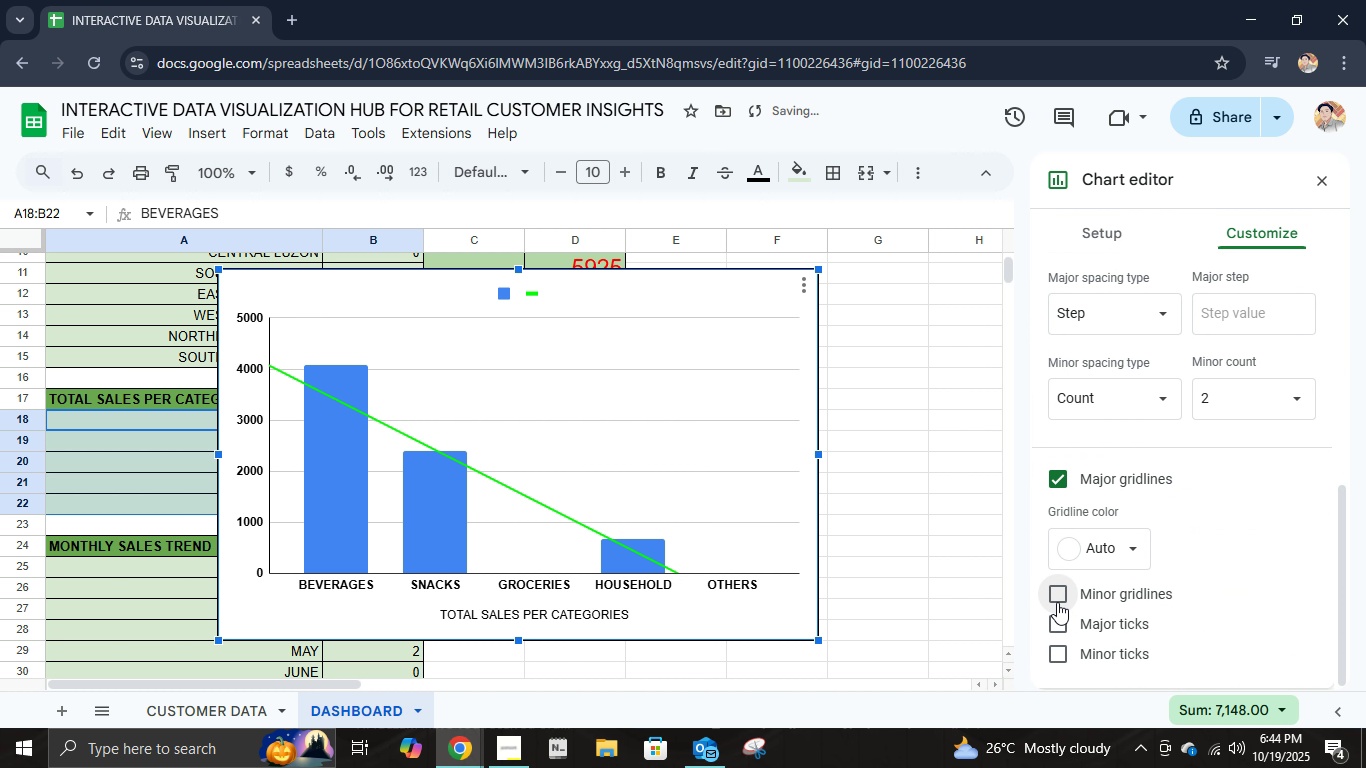 
left_click([1057, 602])
 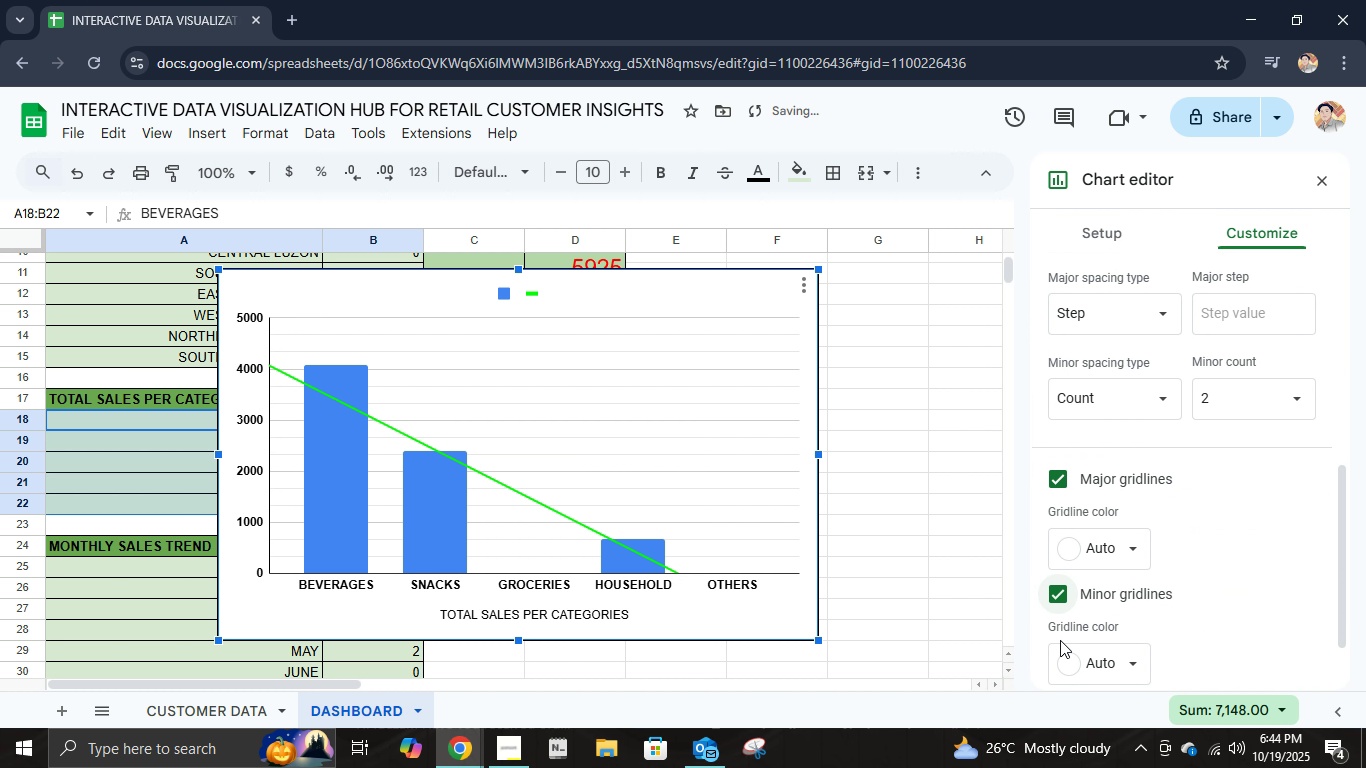 
scroll: coordinate [1060, 640], scroll_direction: down, amount: 2.0
 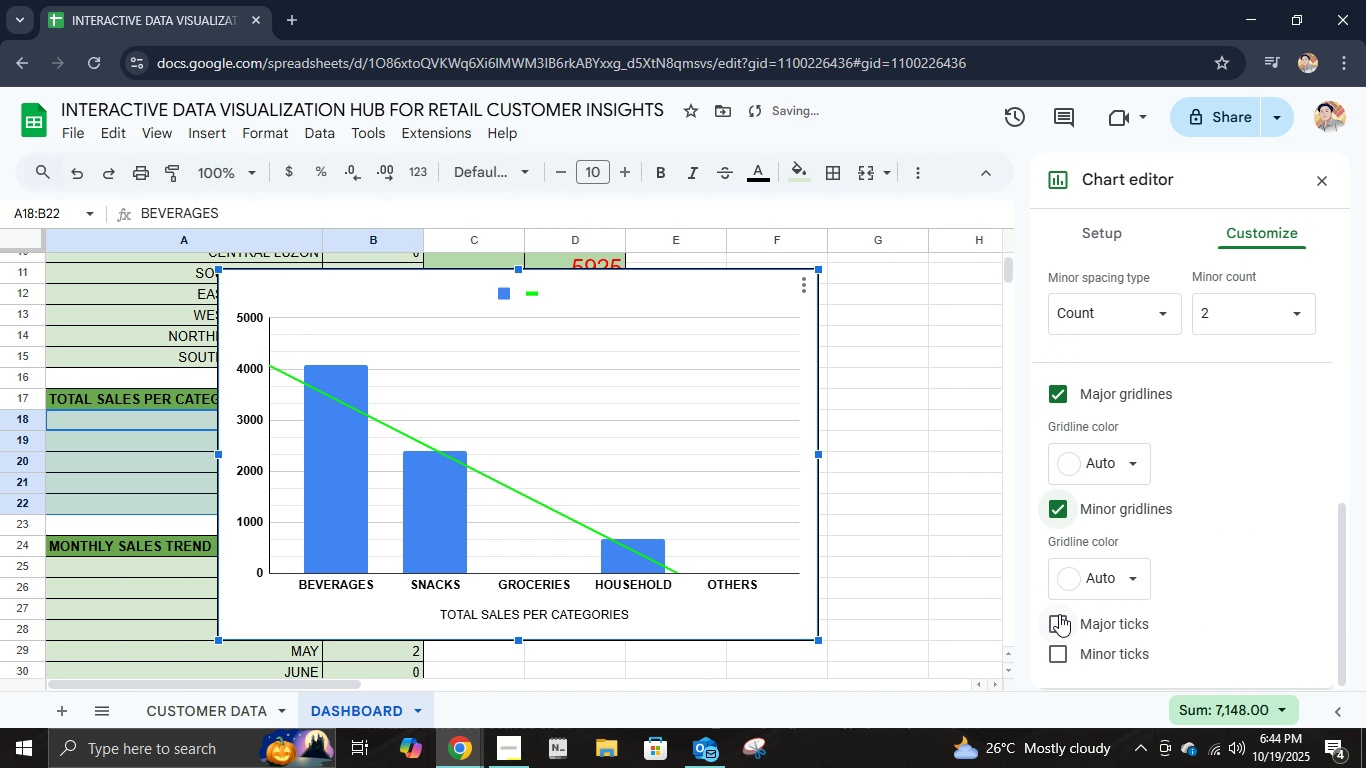 
left_click([1059, 614])
 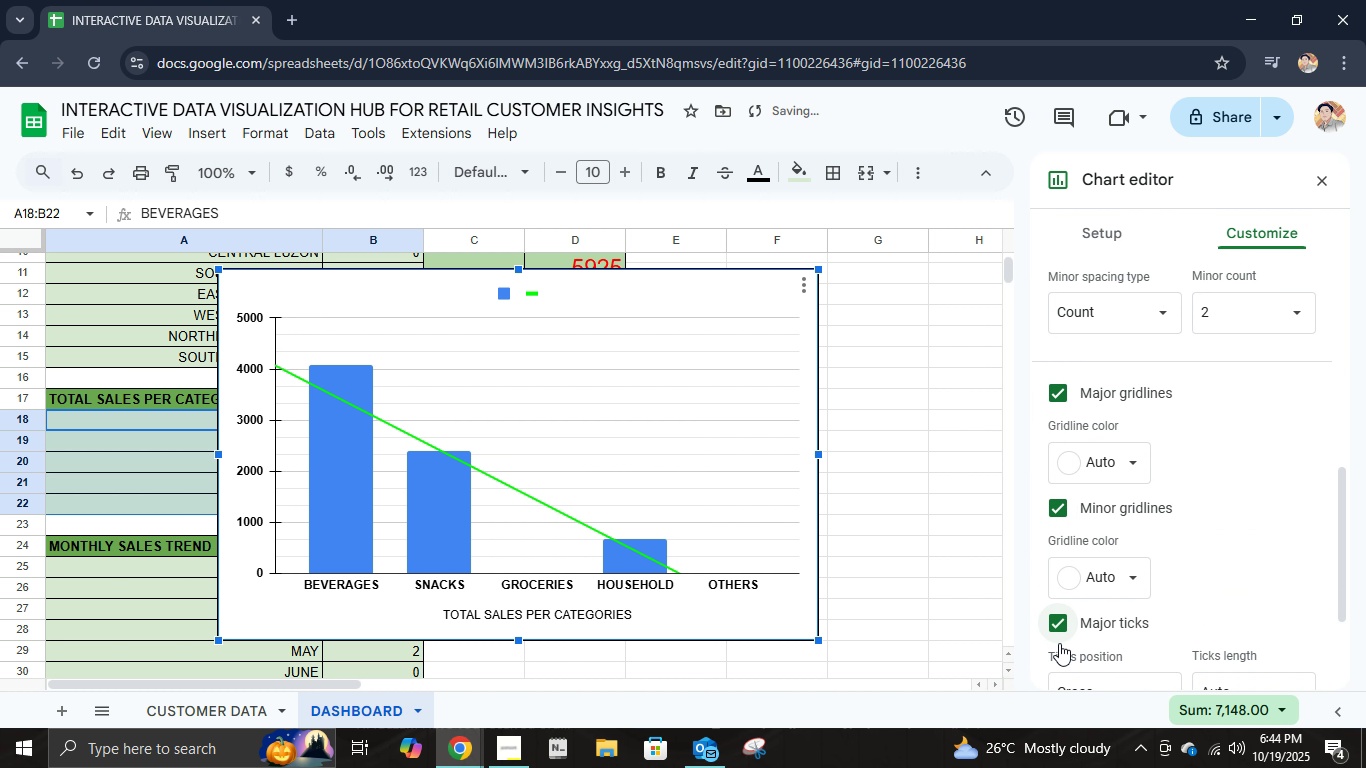 
scroll: coordinate [1059, 643], scroll_direction: down, amount: 2.0
 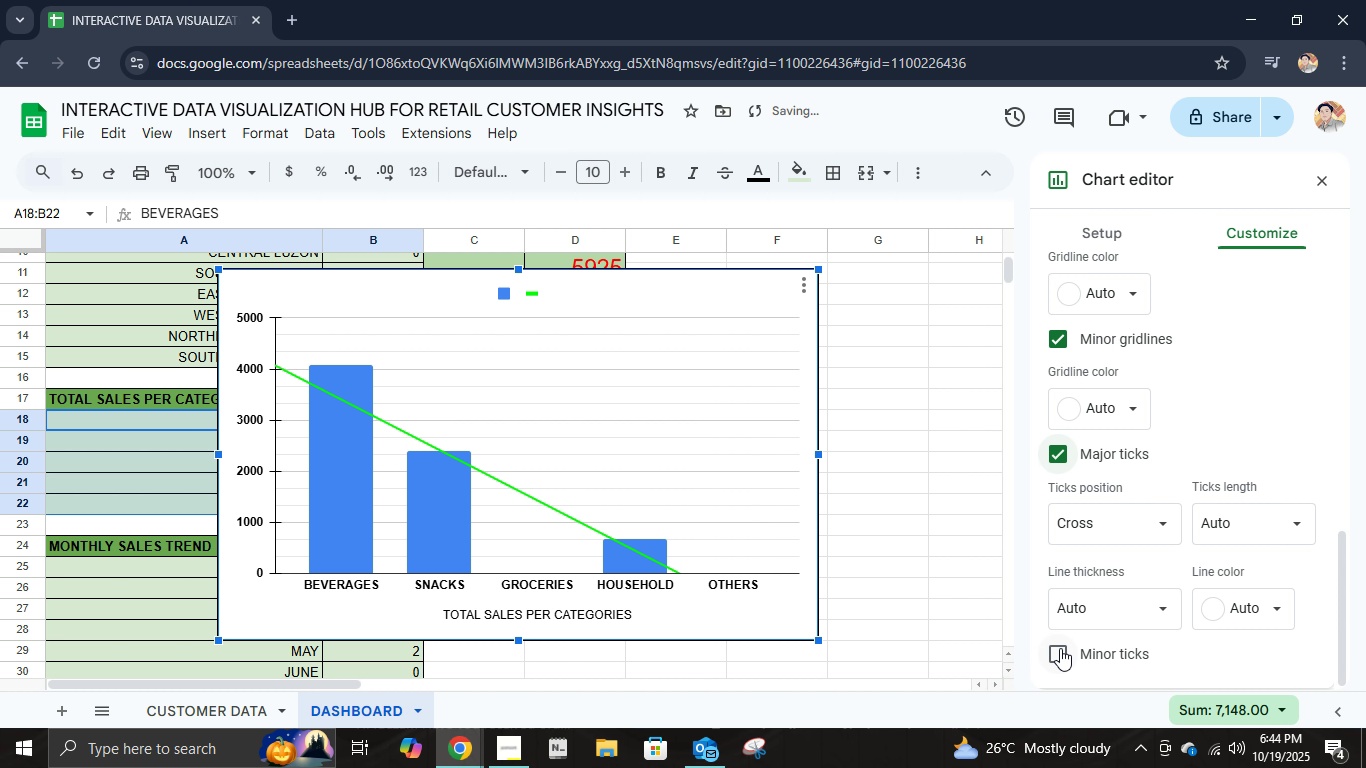 
left_click([1060, 651])
 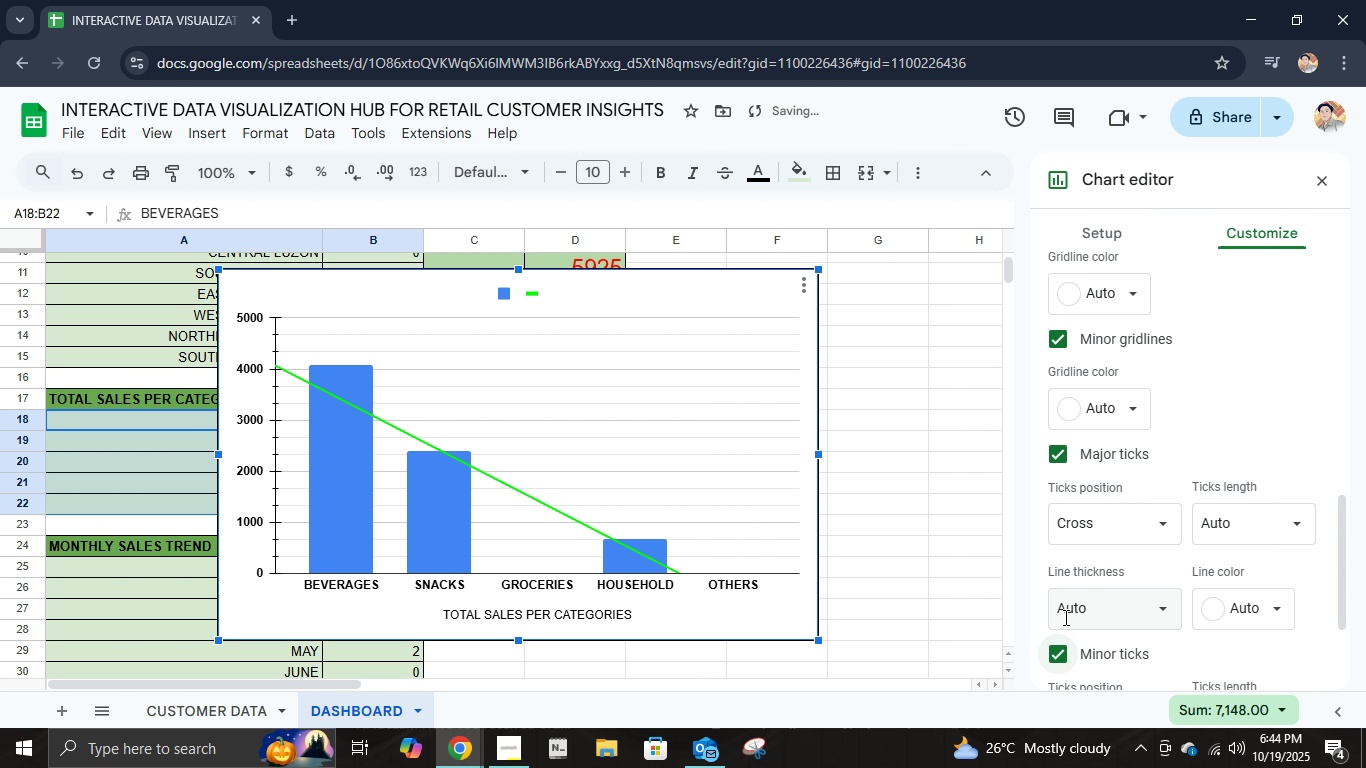 
scroll: coordinate [1091, 583], scroll_direction: up, amount: 19.0
 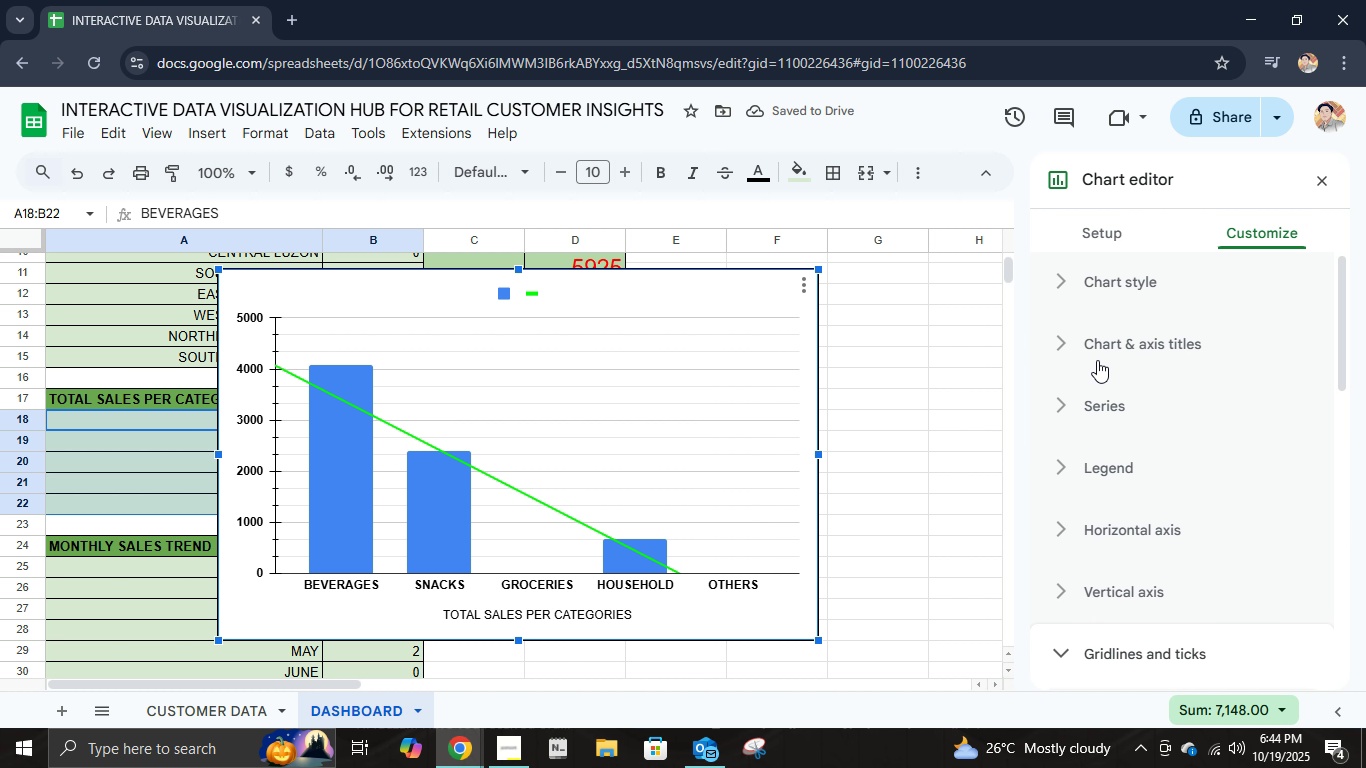 
left_click([1097, 360])
 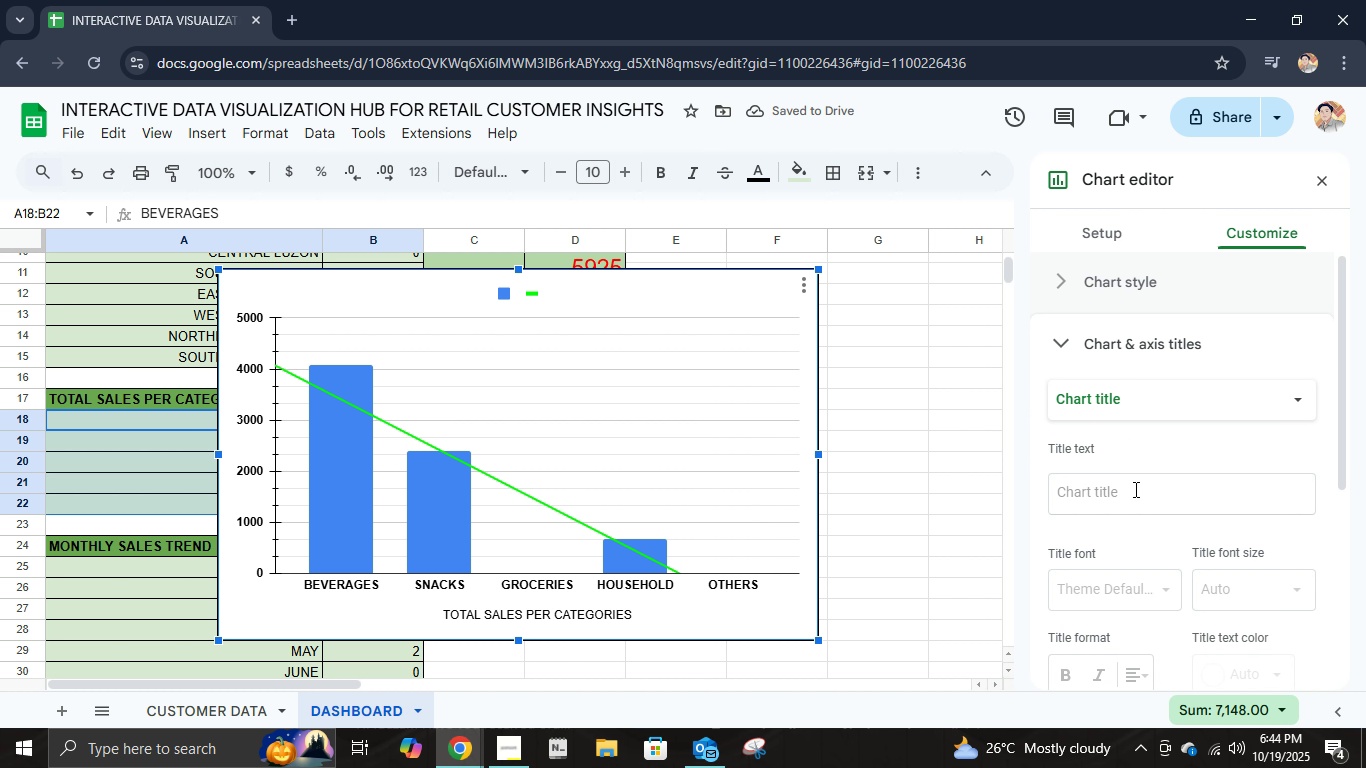 
left_click([1134, 491])
 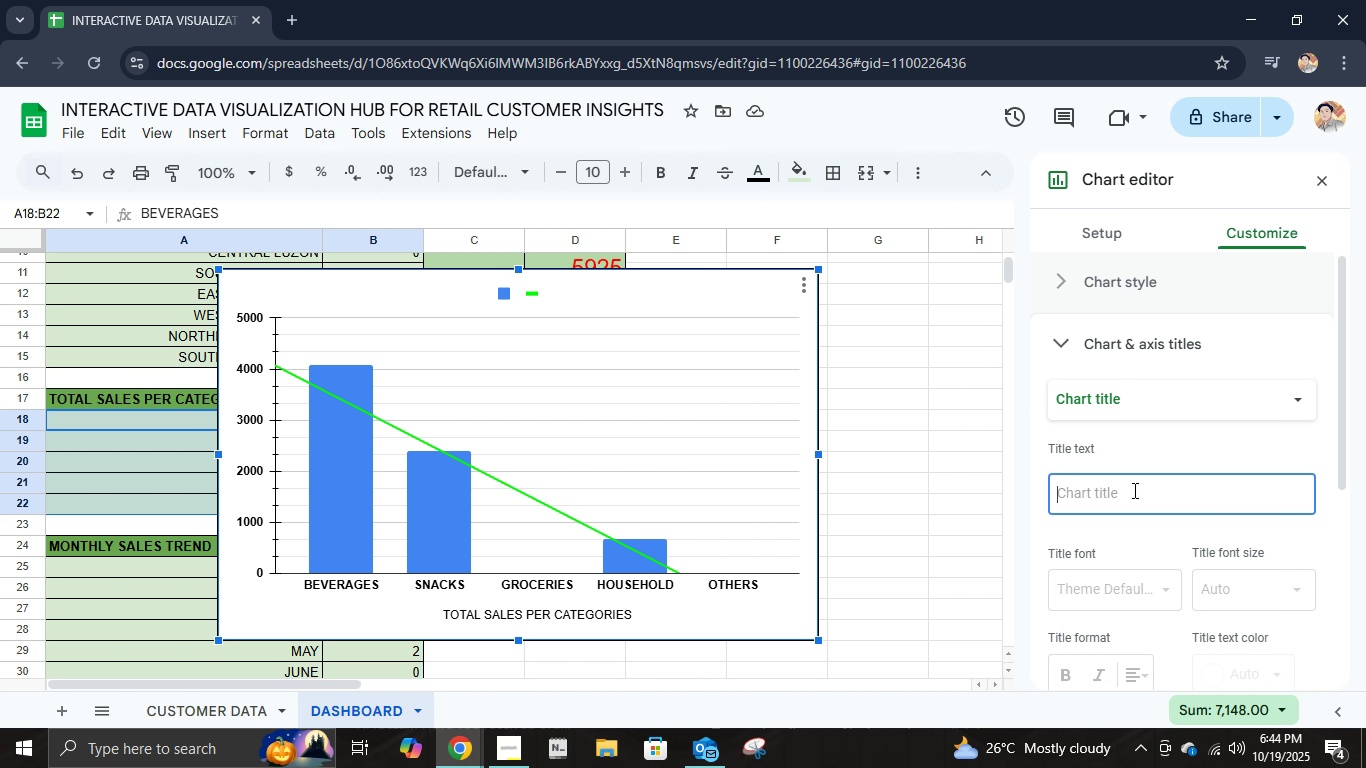 
type(Top)
 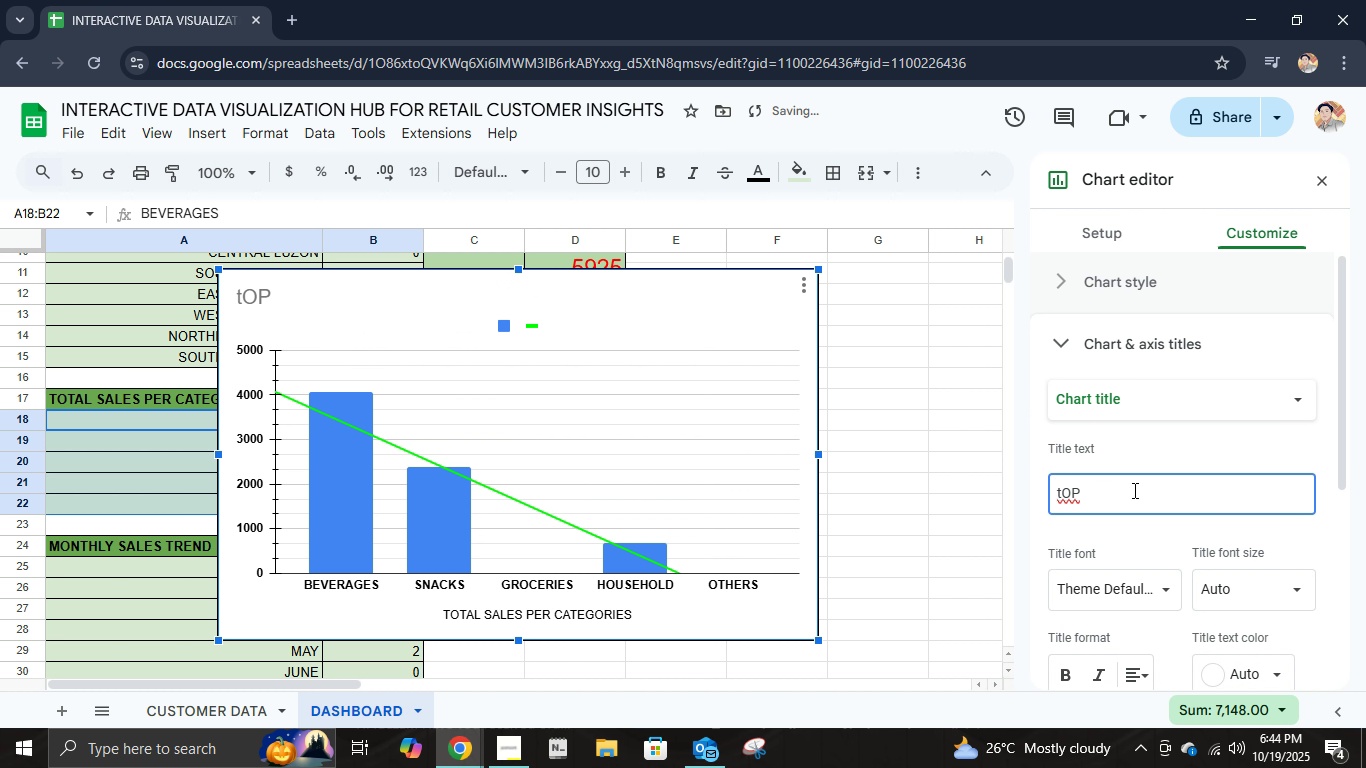 
key(Control+ControlLeft)
 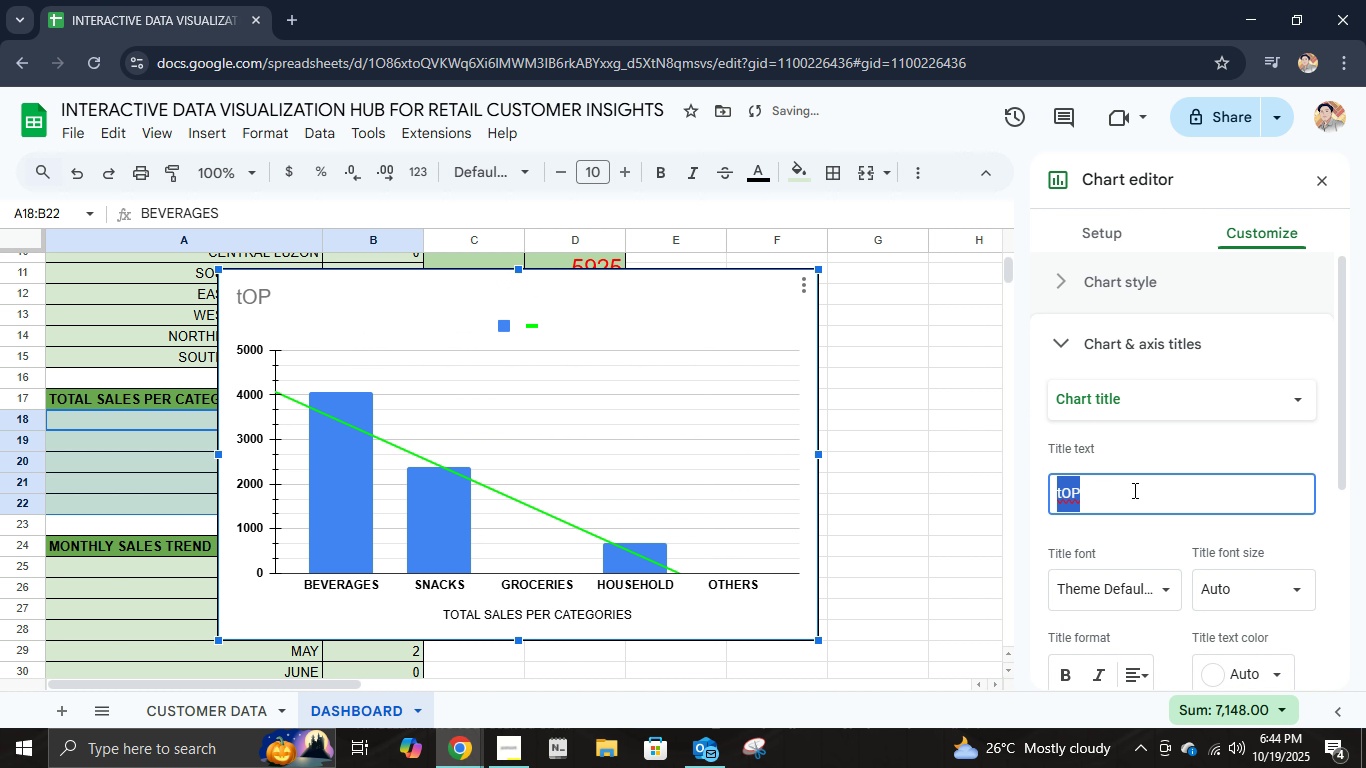 
key(Control+A)
 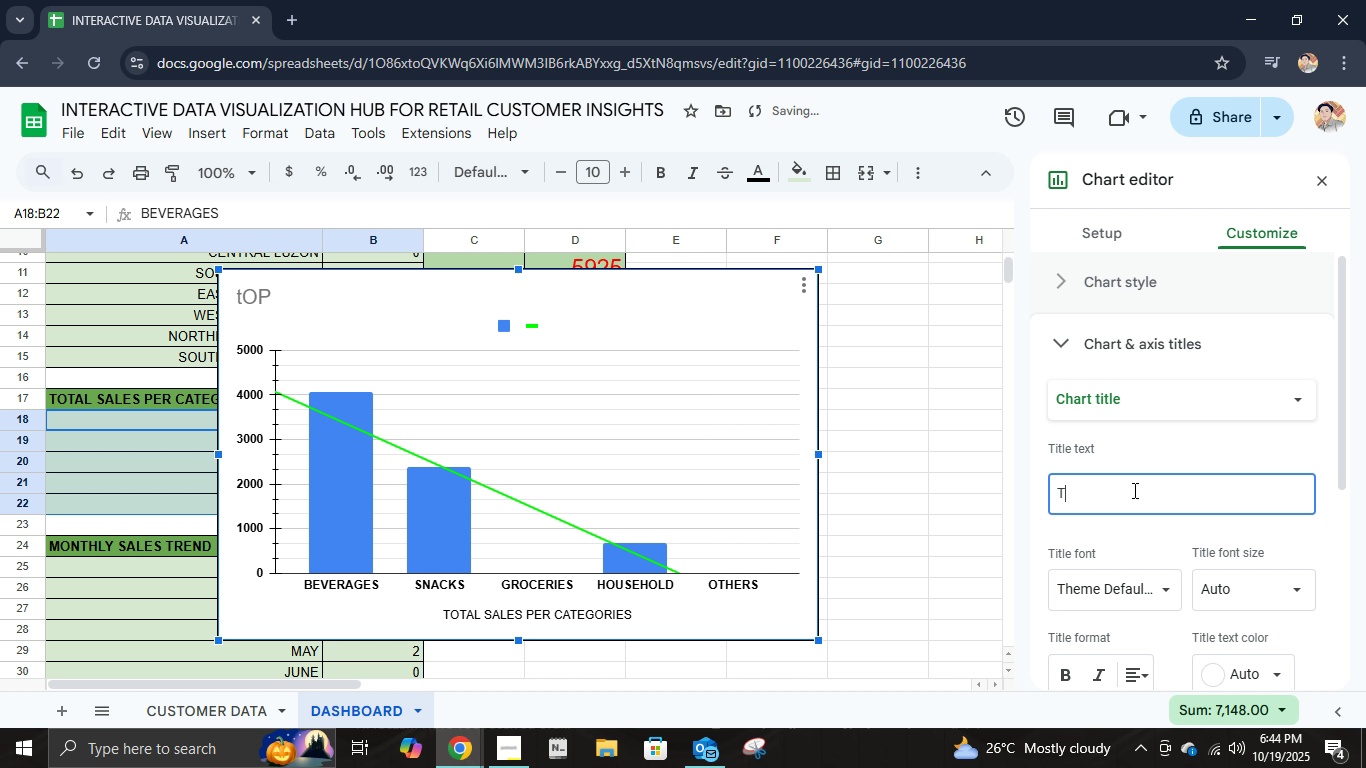 
type(top selling products)
 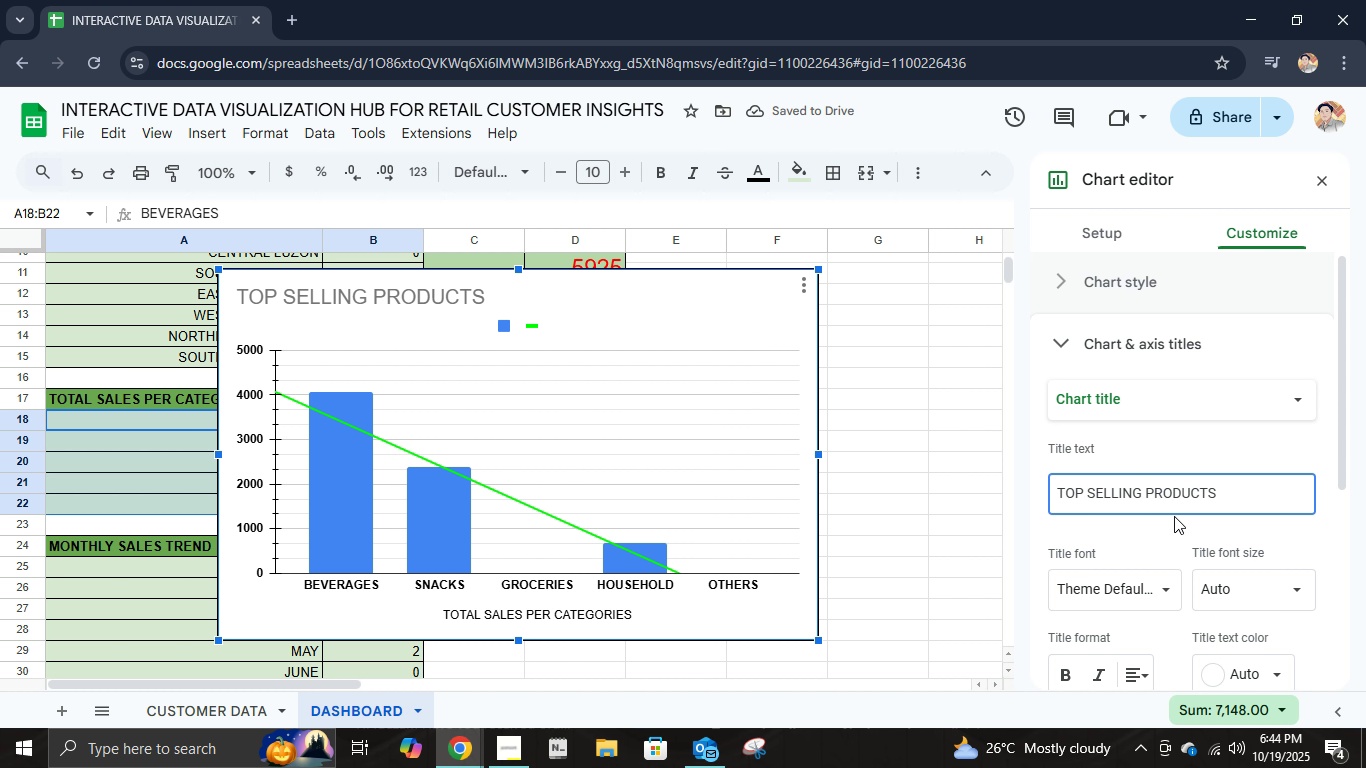 
key(Enter)
 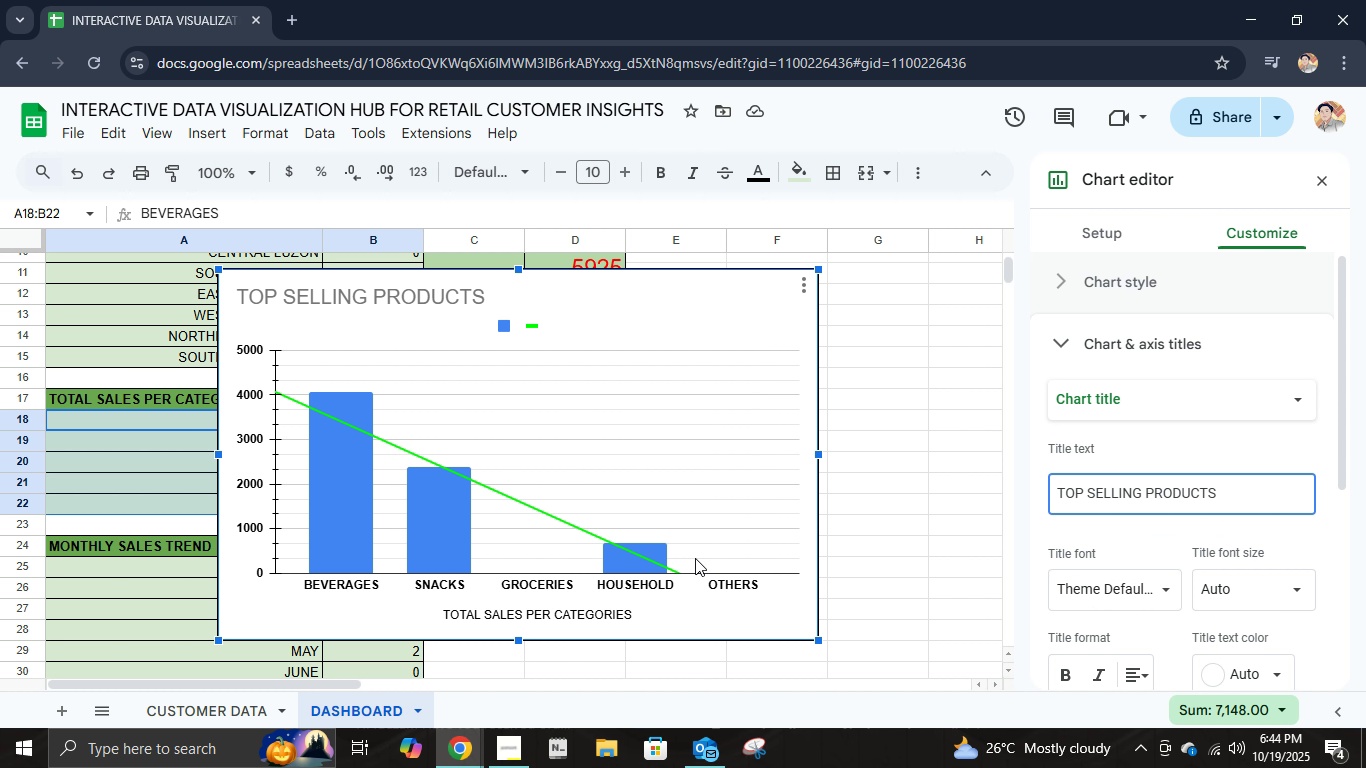 
wait(13.95)
 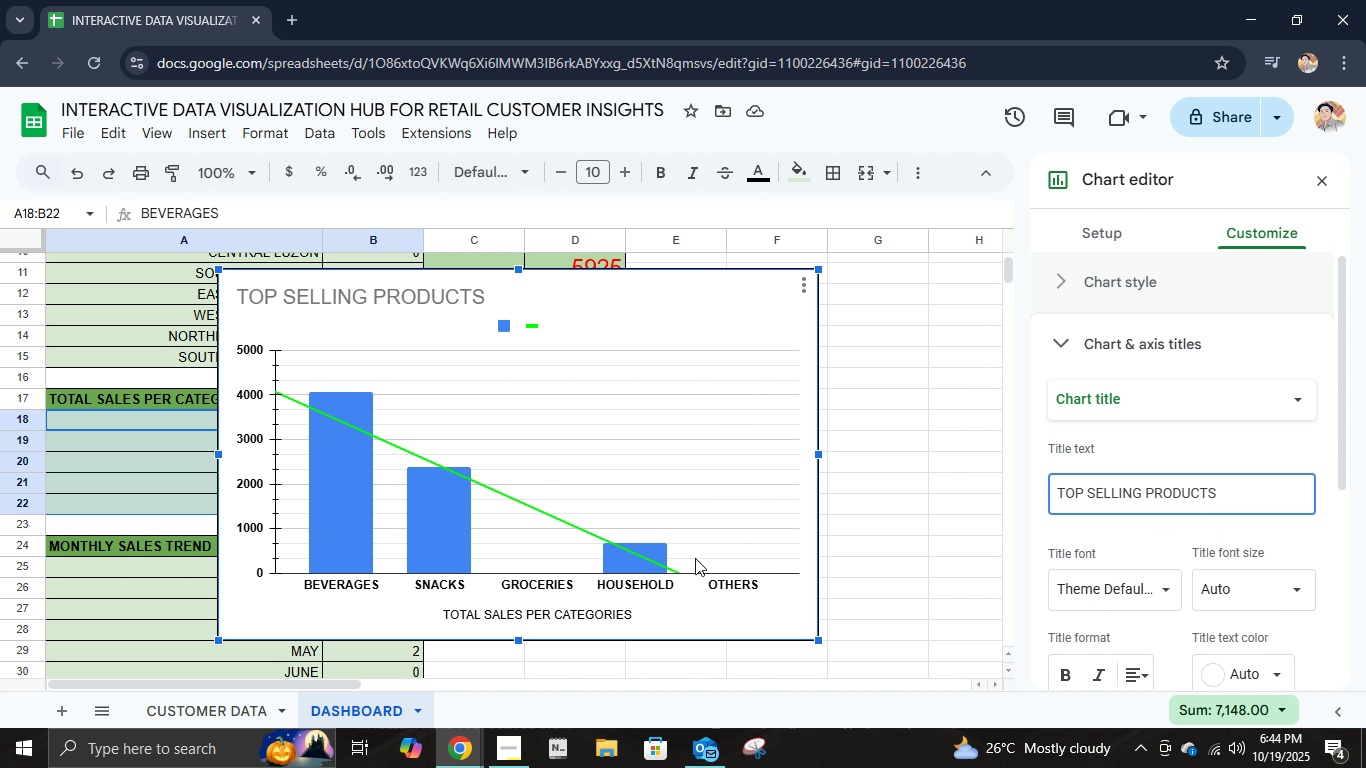 
scroll: coordinate [305, 507], scroll_direction: up, amount: 1.0
 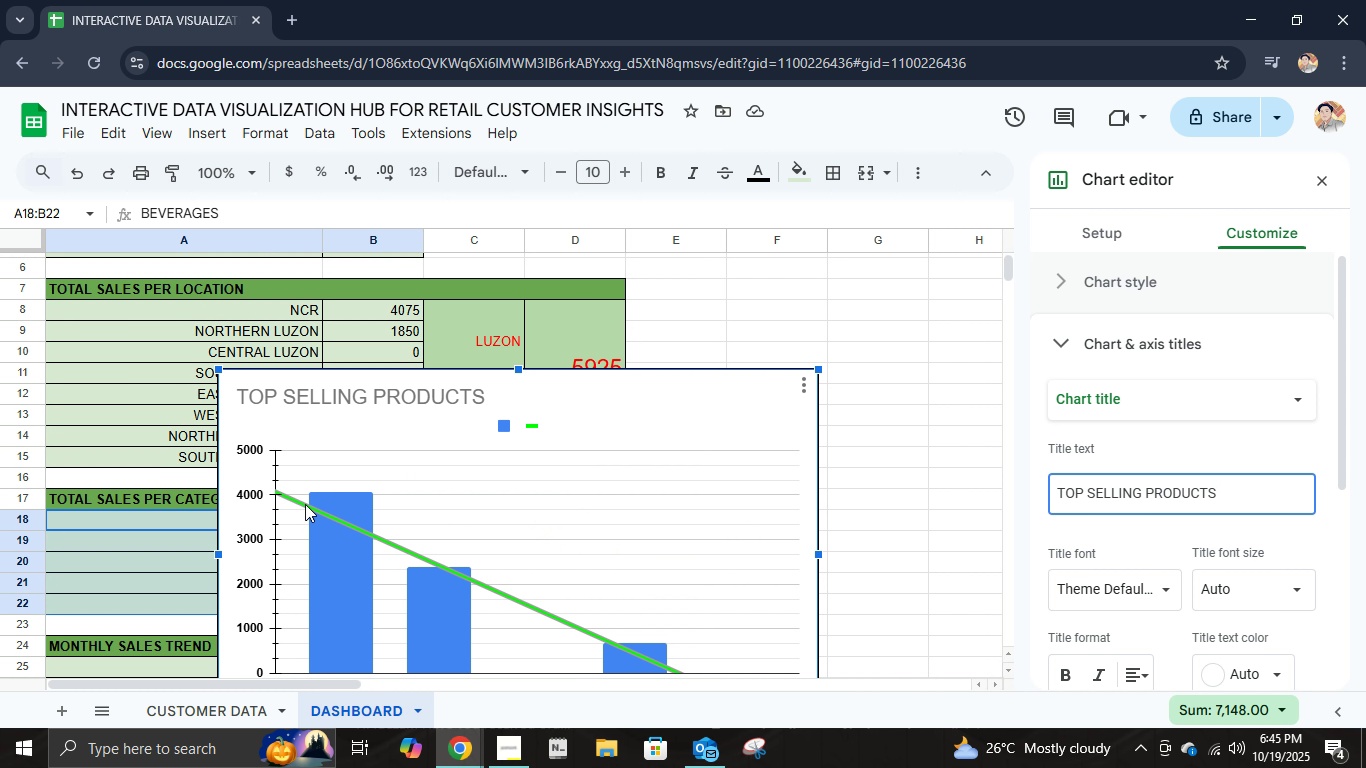 
scroll: coordinate [306, 504], scroll_direction: down, amount: 2.0
 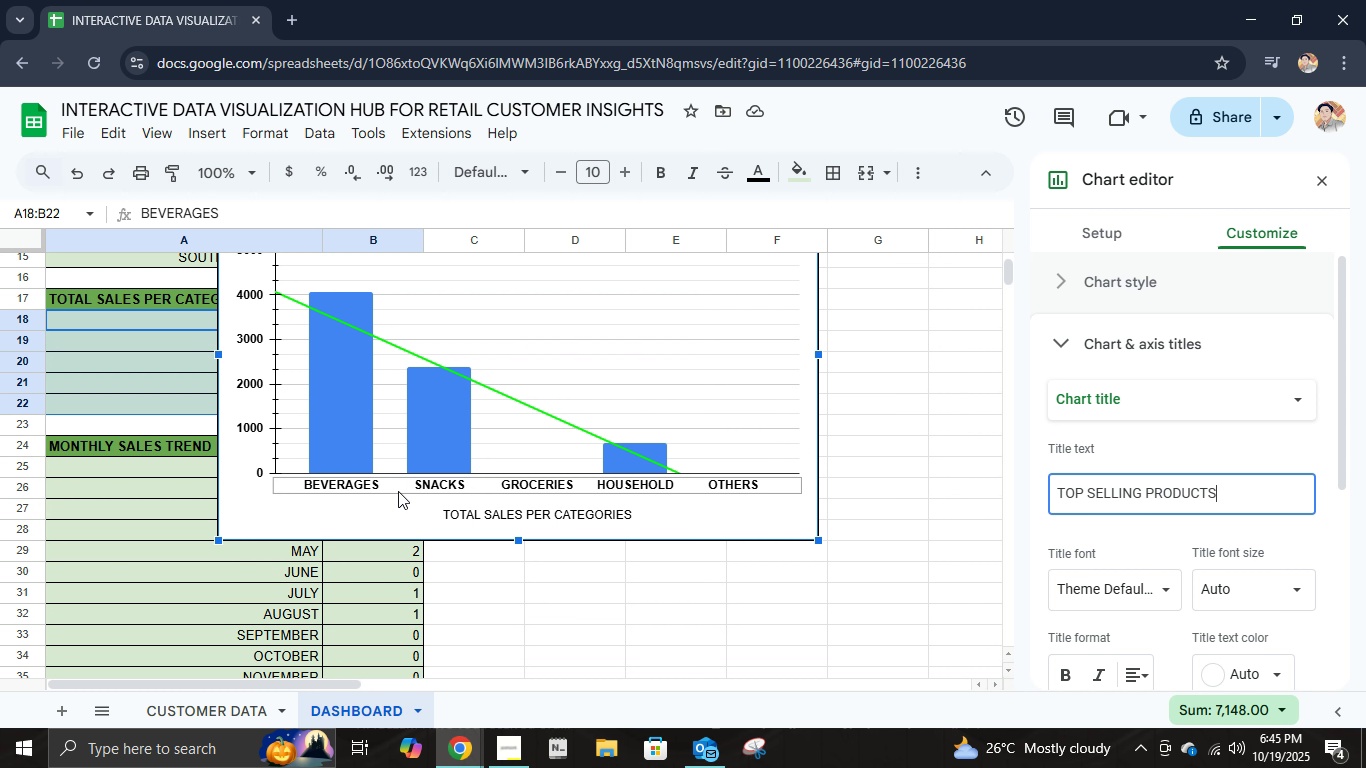 
scroll: coordinate [405, 496], scroll_direction: up, amount: 1.0
 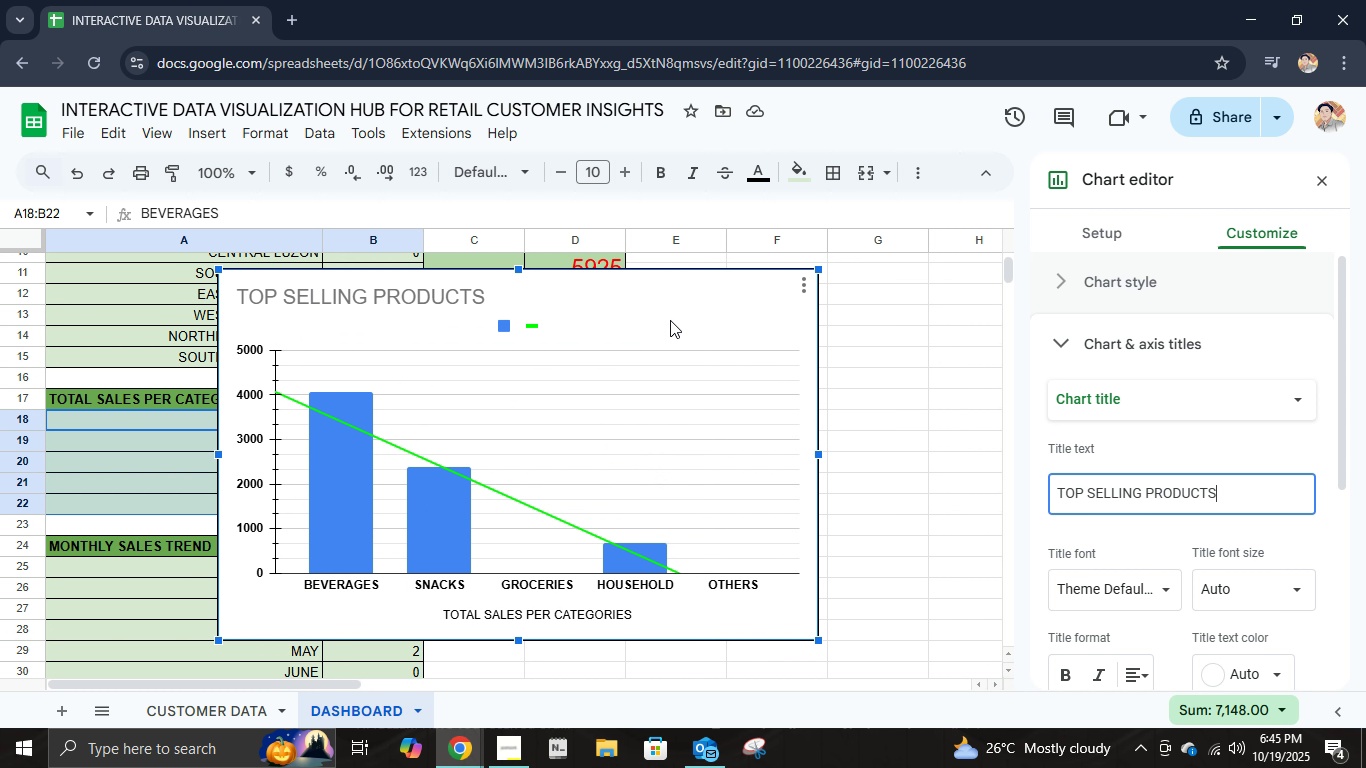 
left_click_drag(start_coordinate=[668, 312], to_coordinate=[926, 412])
 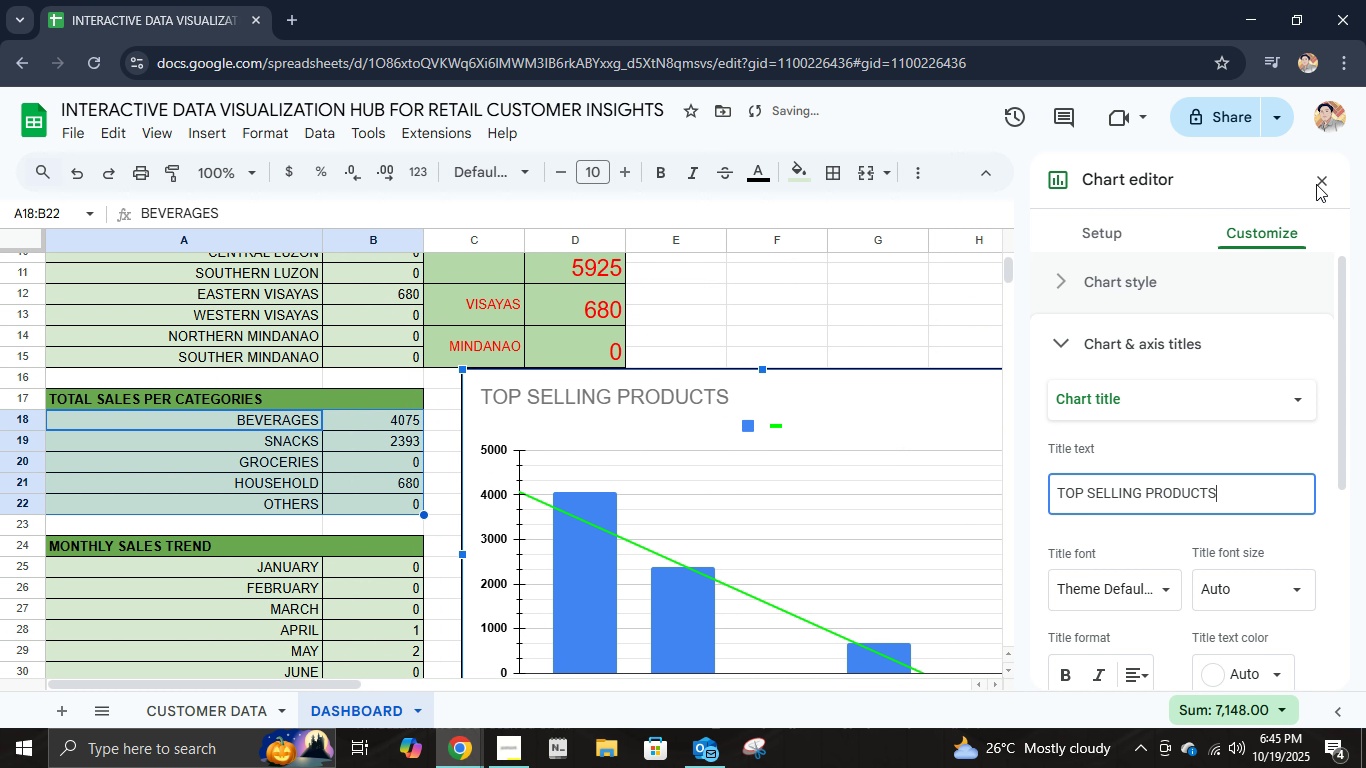 
left_click([1329, 183])
 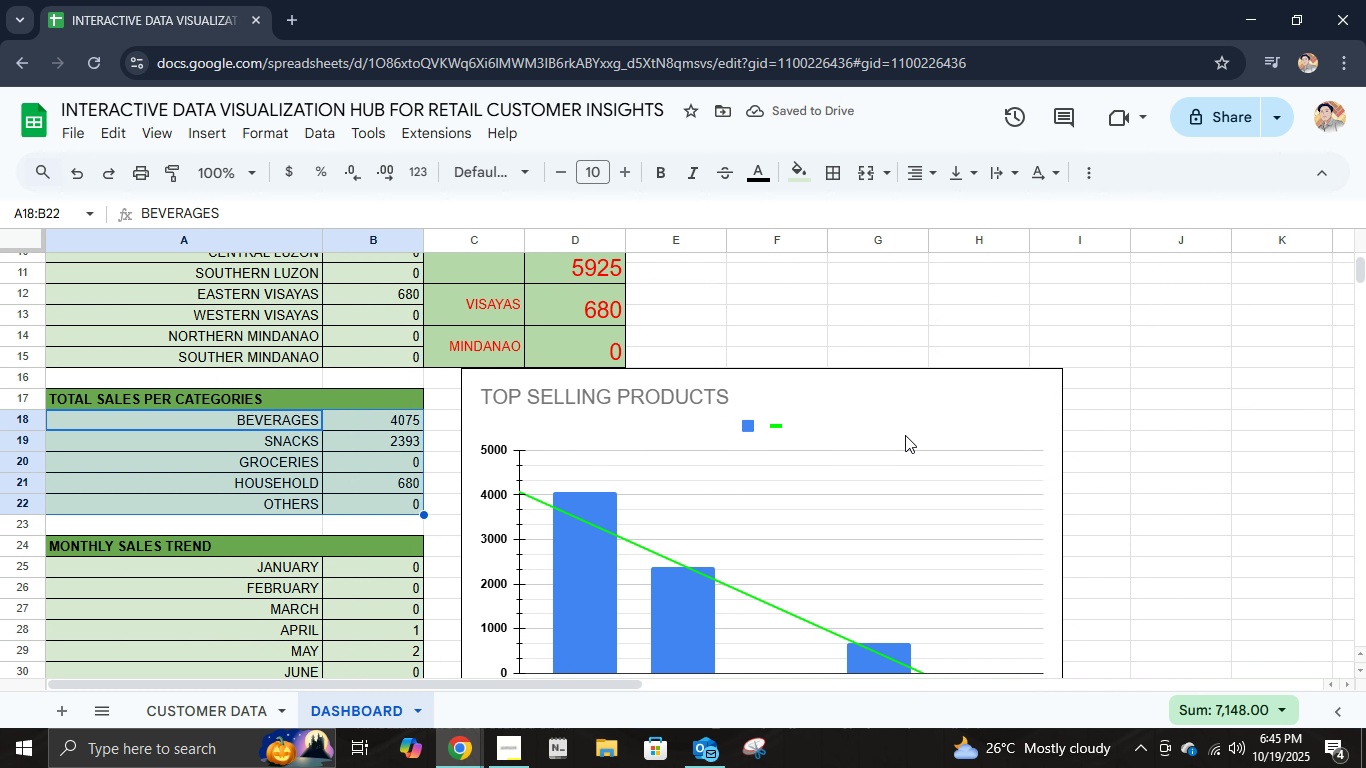 
scroll: coordinate [905, 435], scroll_direction: down, amount: 1.0
 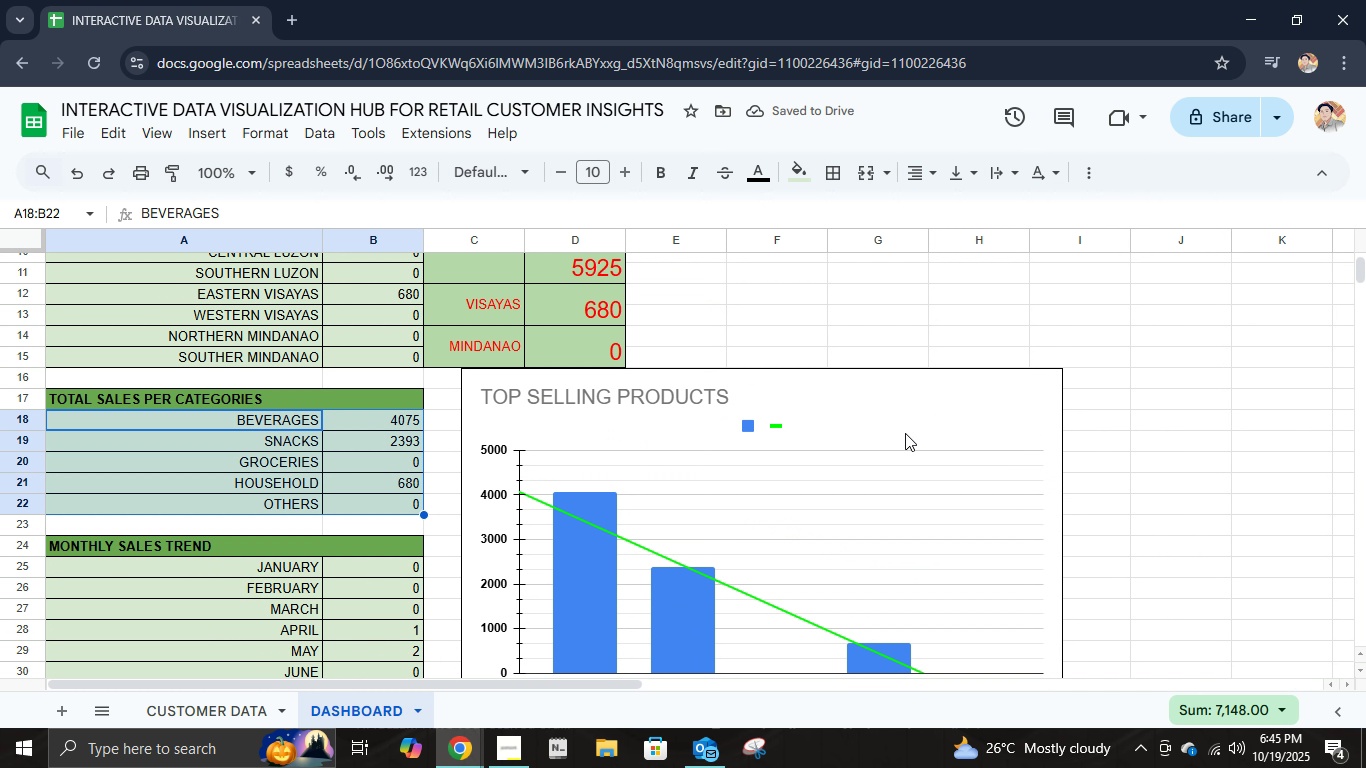 
scroll: coordinate [905, 433], scroll_direction: up, amount: 1.0
 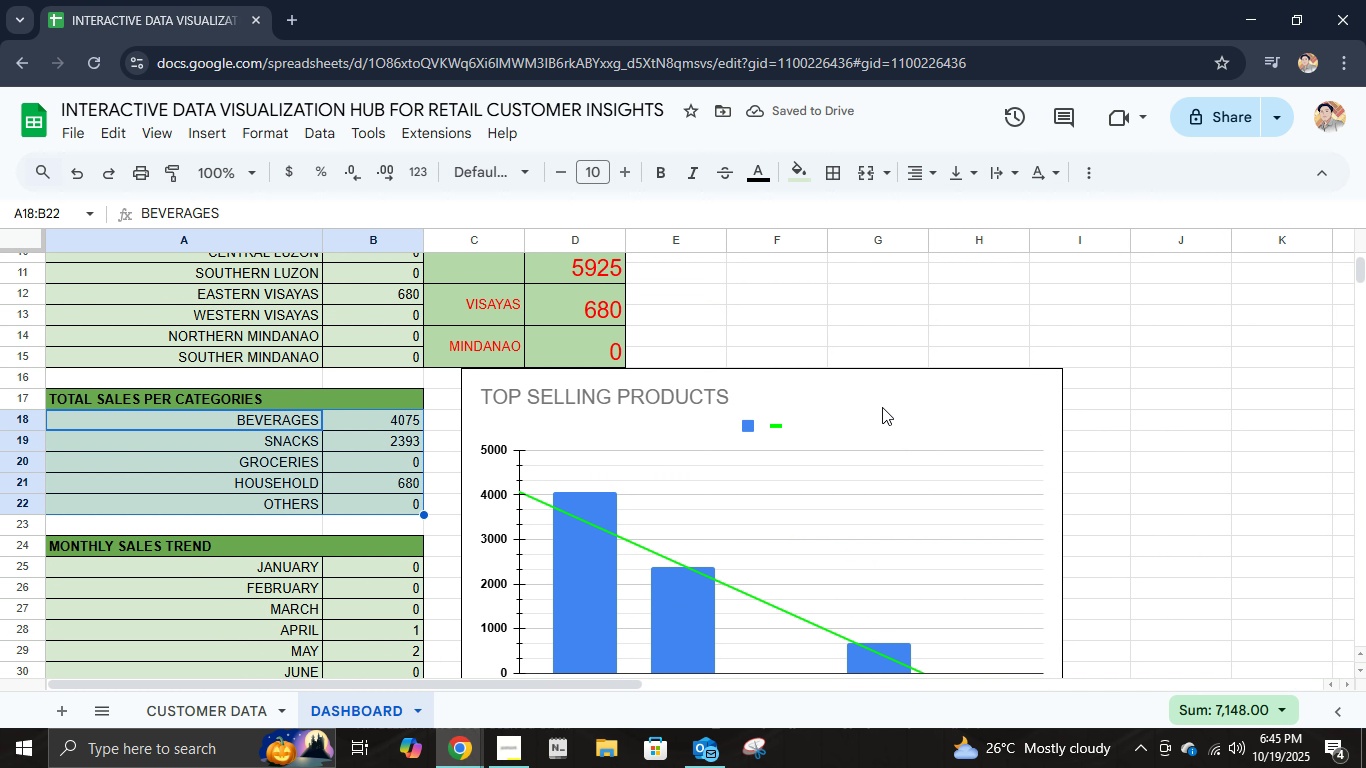 
left_click_drag(start_coordinate=[878, 401], to_coordinate=[1105, 354])
 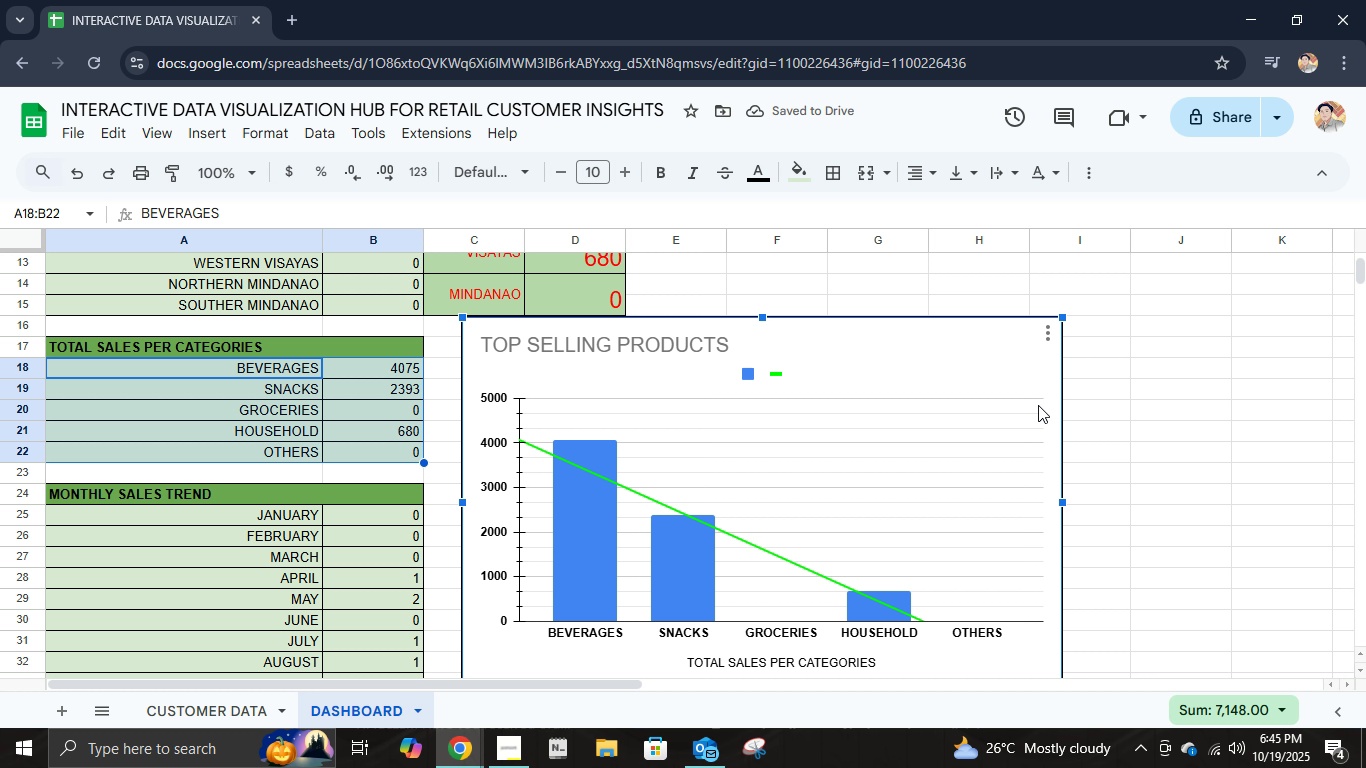 
left_click([1038, 405])
 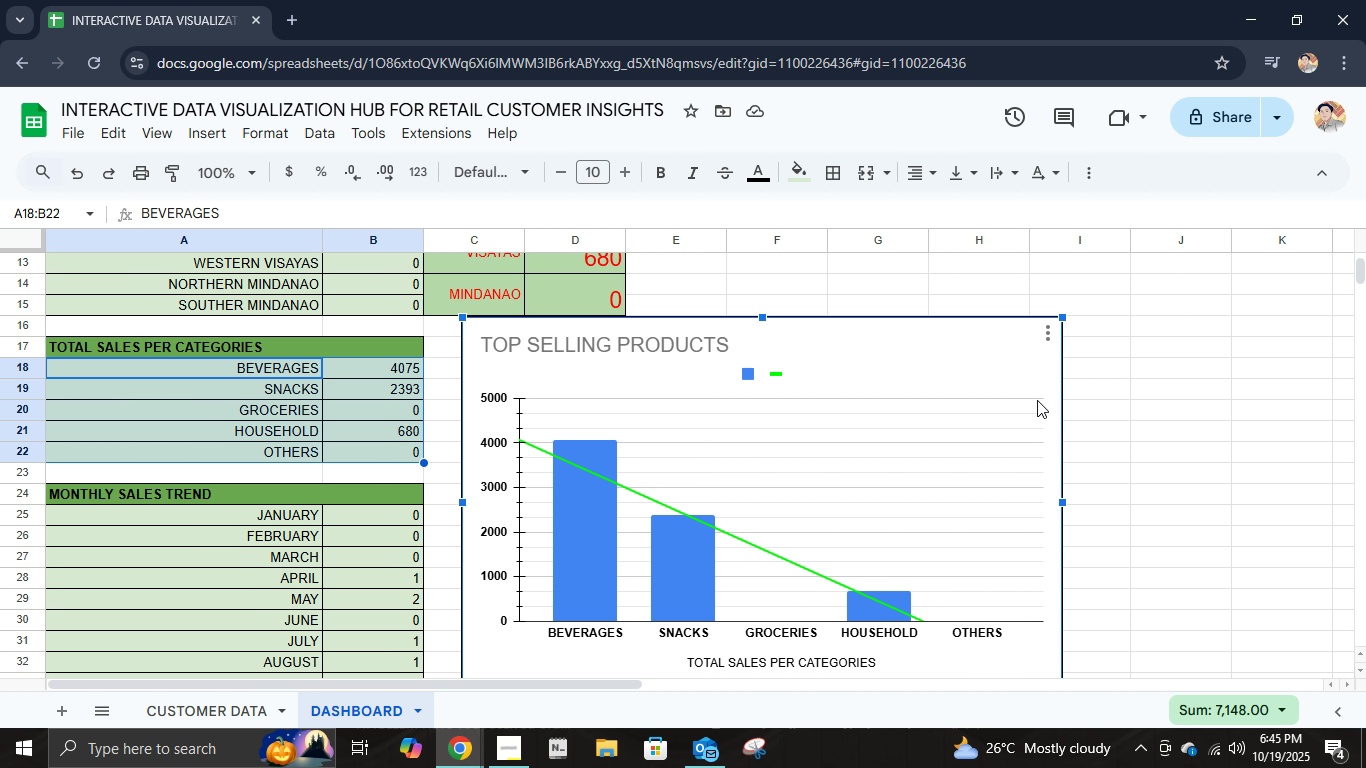 
left_click_drag(start_coordinate=[943, 341], to_coordinate=[1117, 341])
 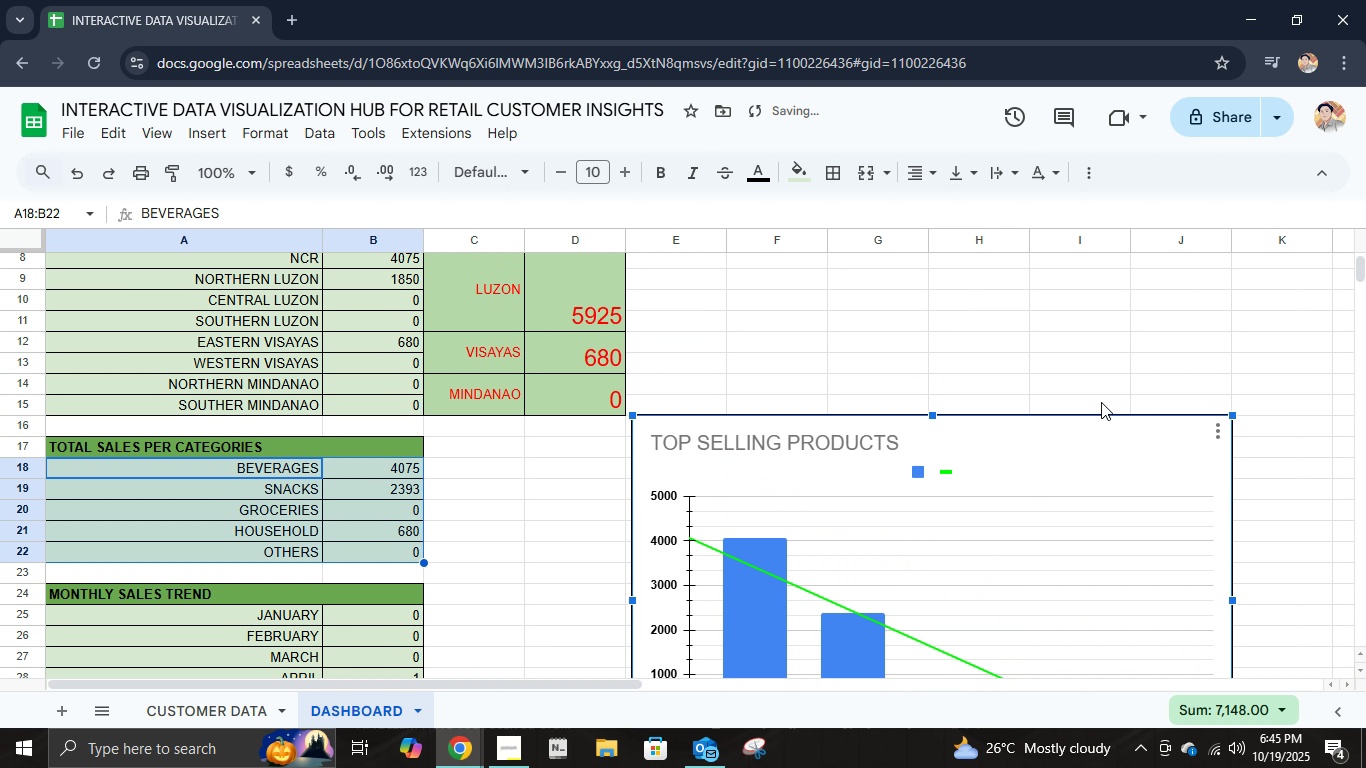 
scroll: coordinate [1101, 402], scroll_direction: up, amount: 1.0
 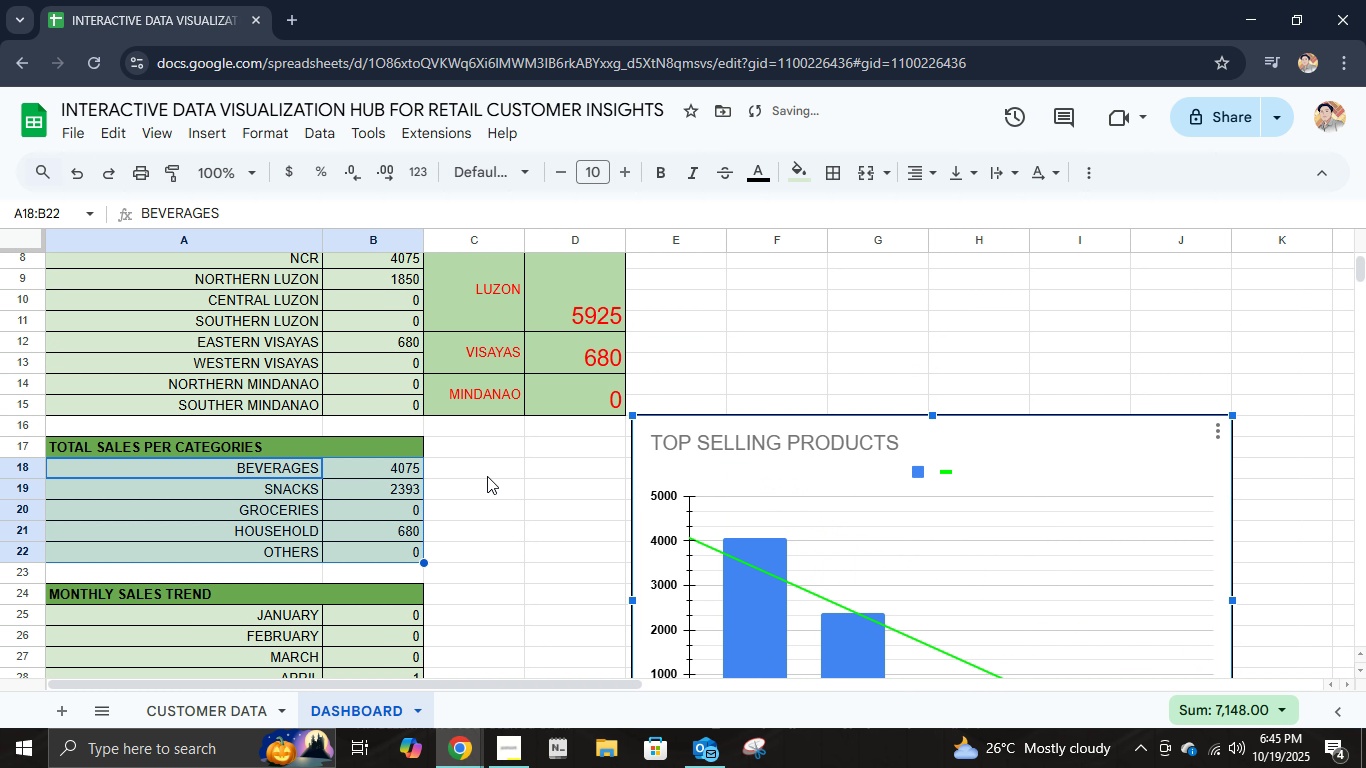 
left_click([487, 471])
 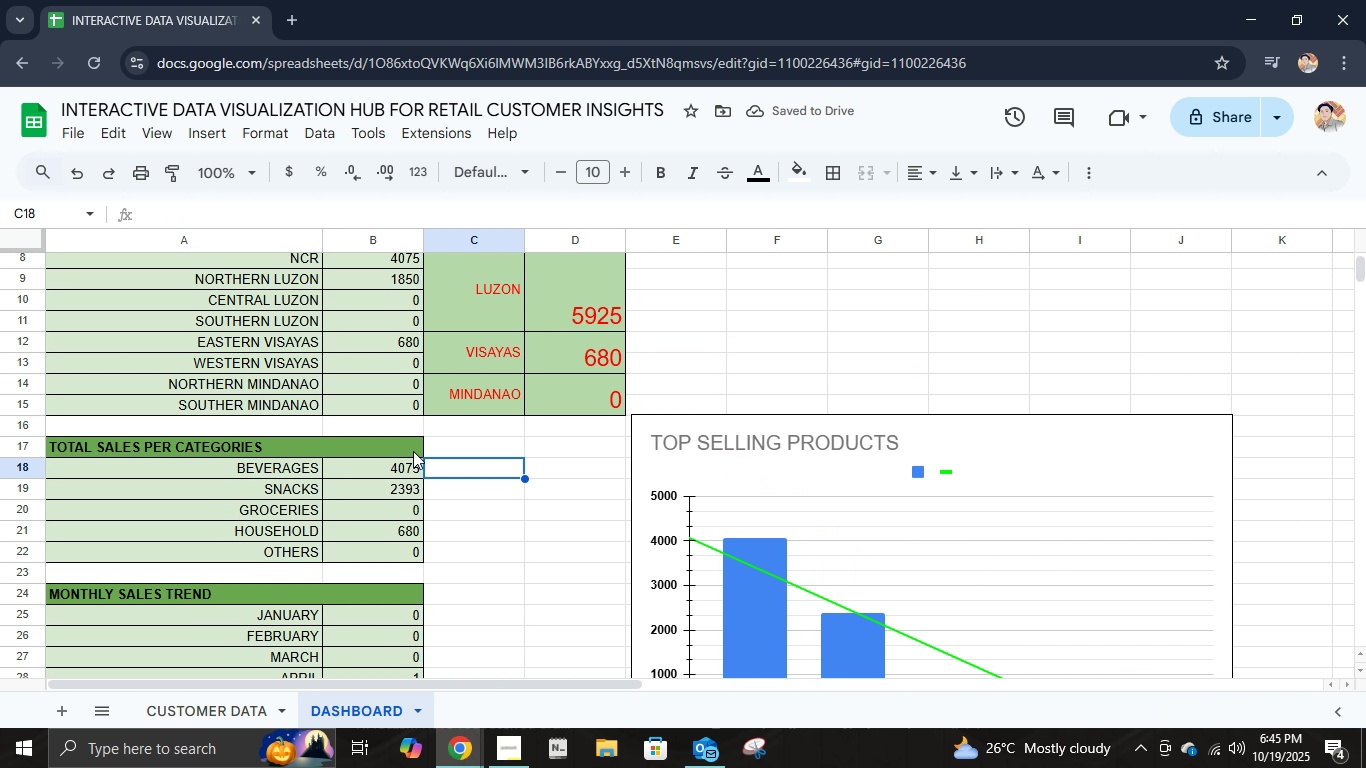 
left_click([413, 451])
 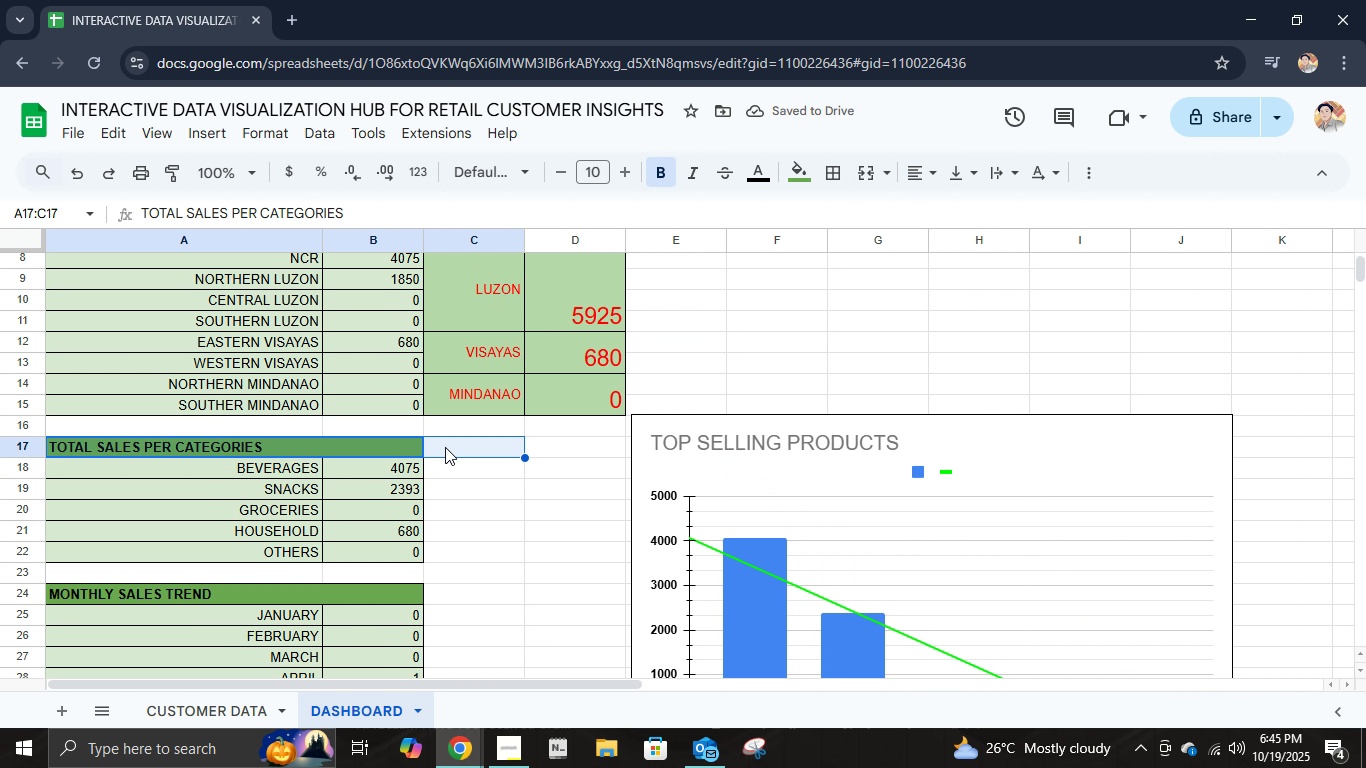 
hold_key(key=ShiftLeft, duration=0.5)
left_click([445, 447])
 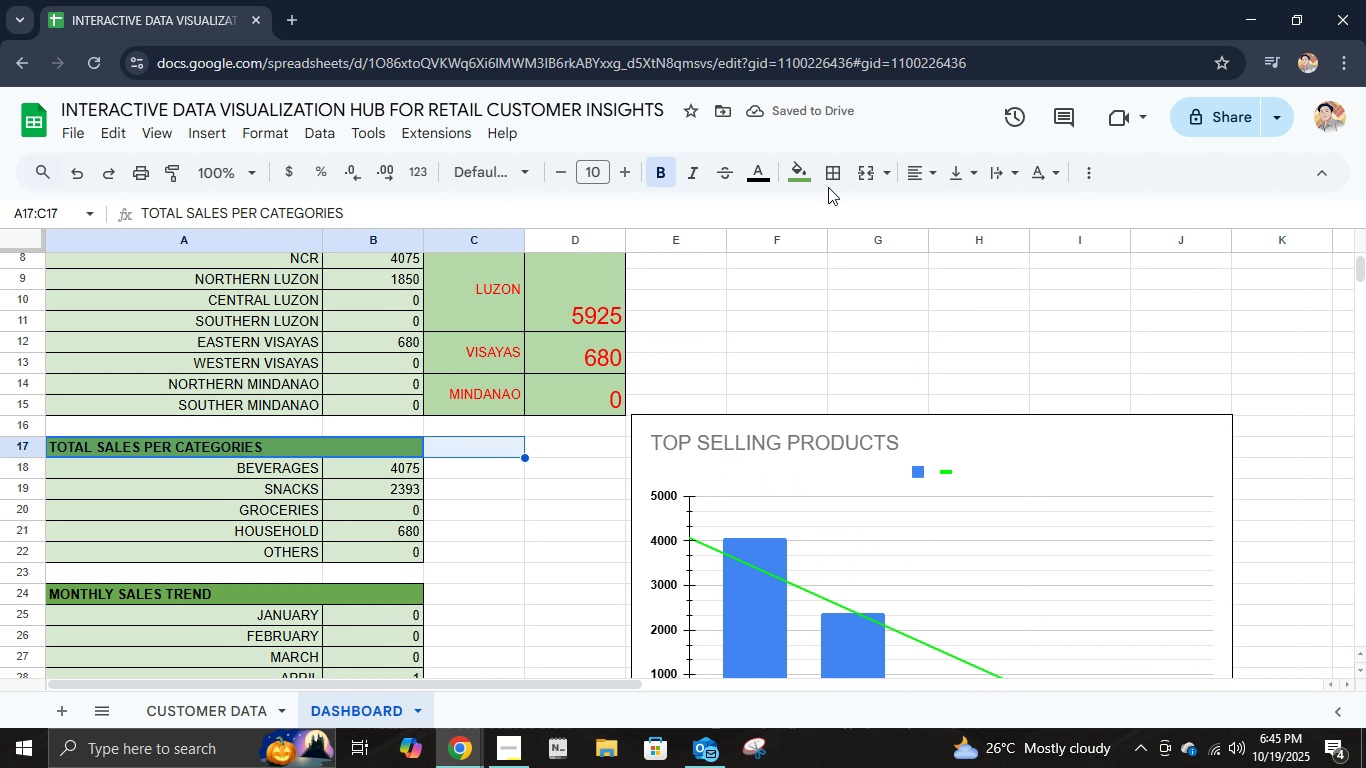 
left_click([835, 181])
 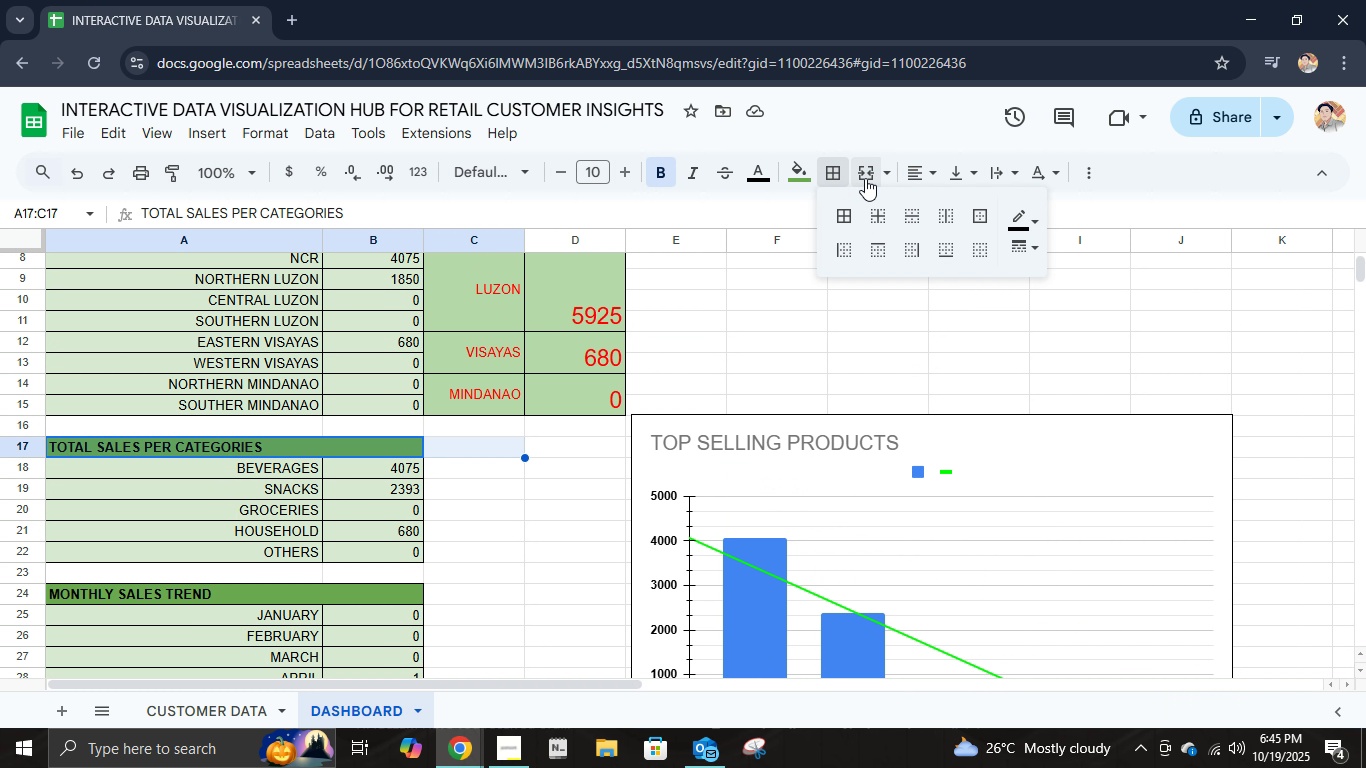 
left_click([866, 178])
 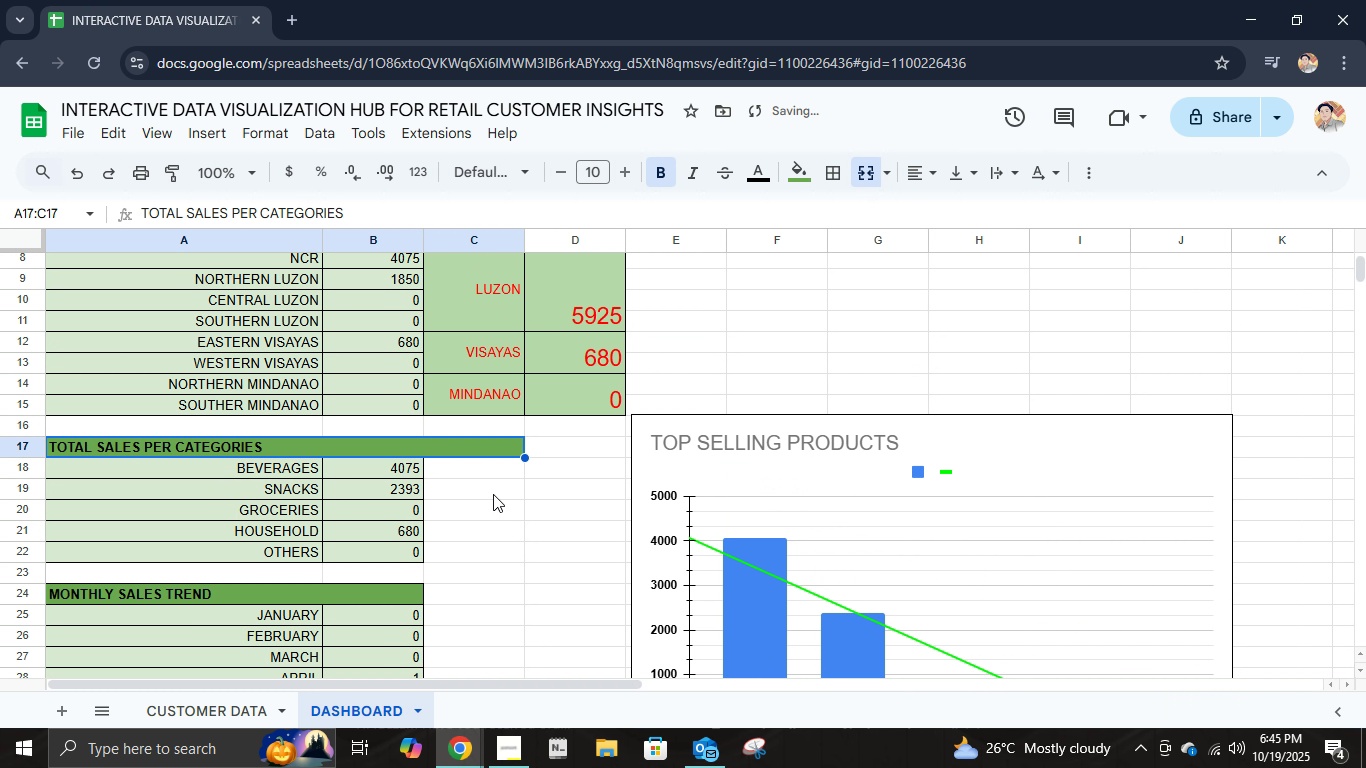 
left_click([483, 470])
 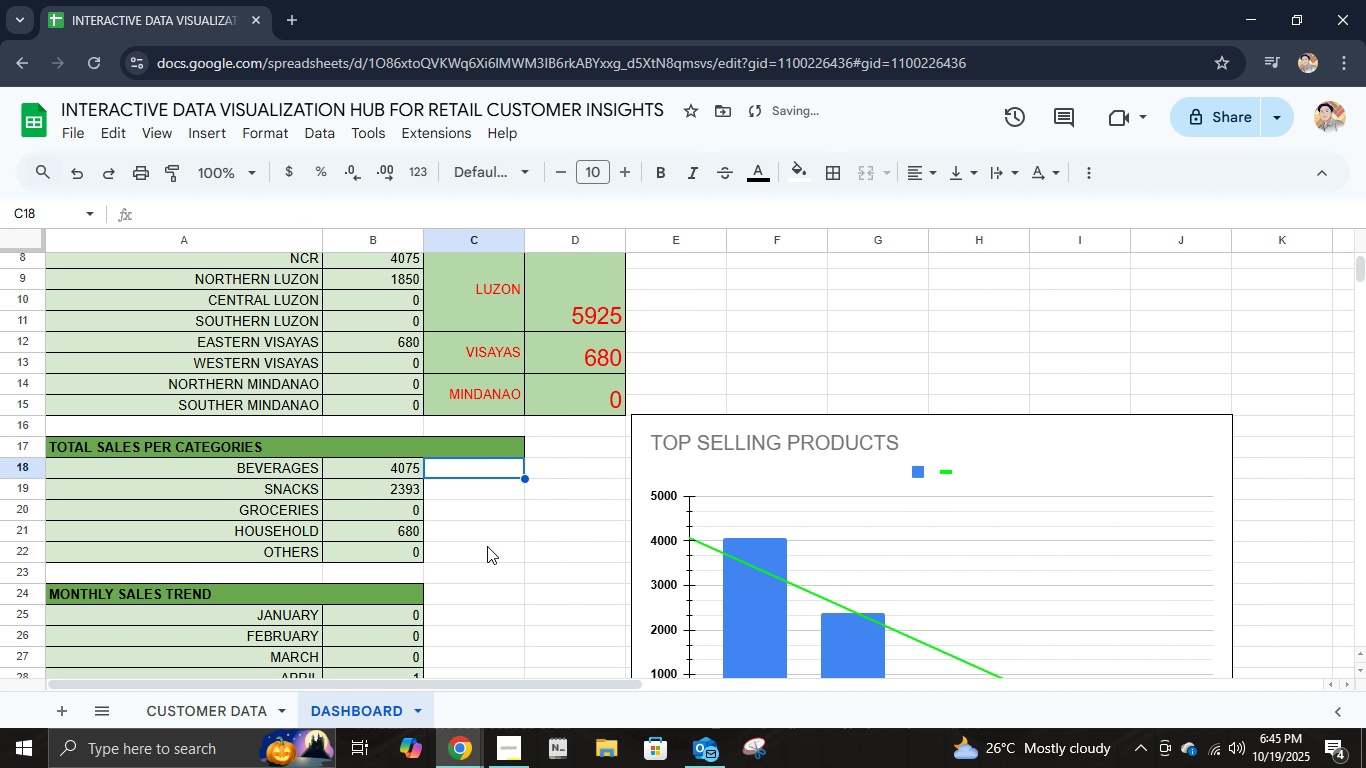 
hold_key(key=ShiftLeft, duration=0.51)
left_click([483, 554])
 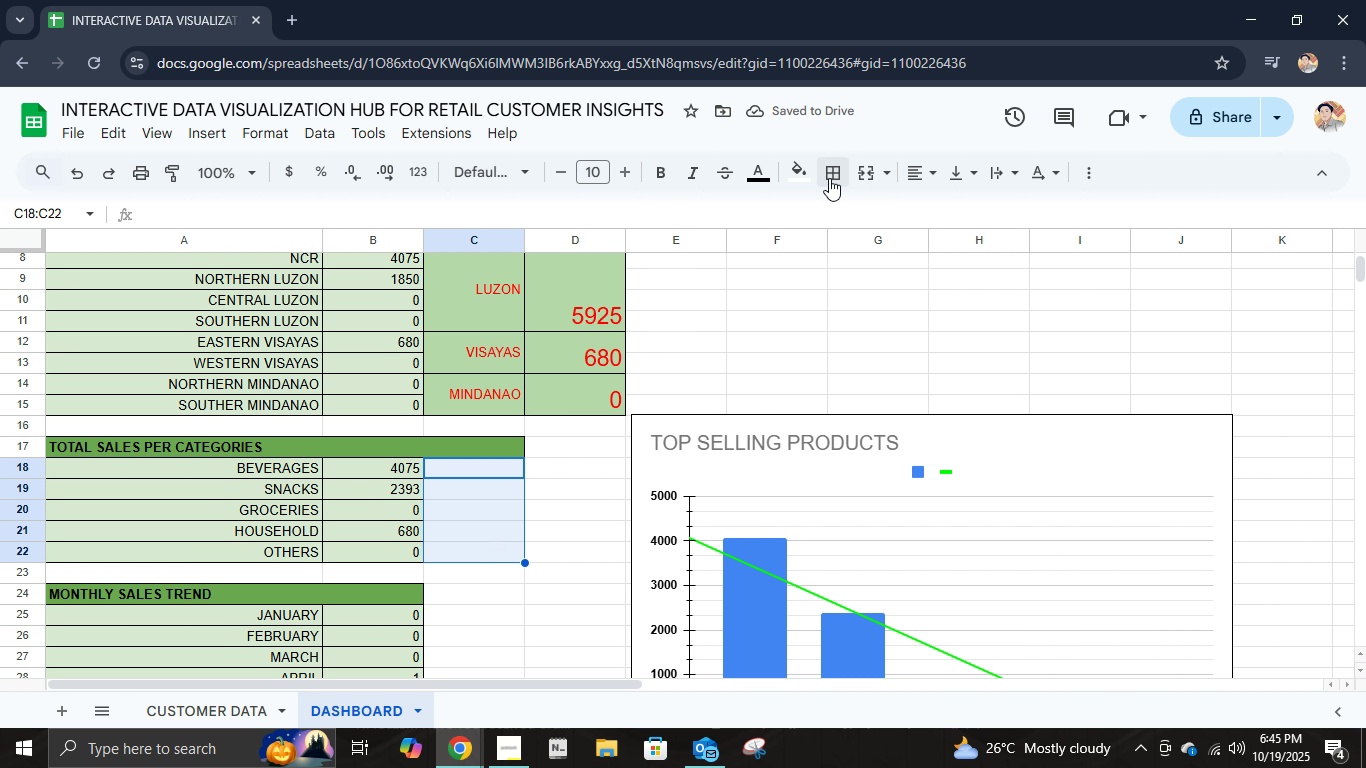 
left_click([829, 178])
 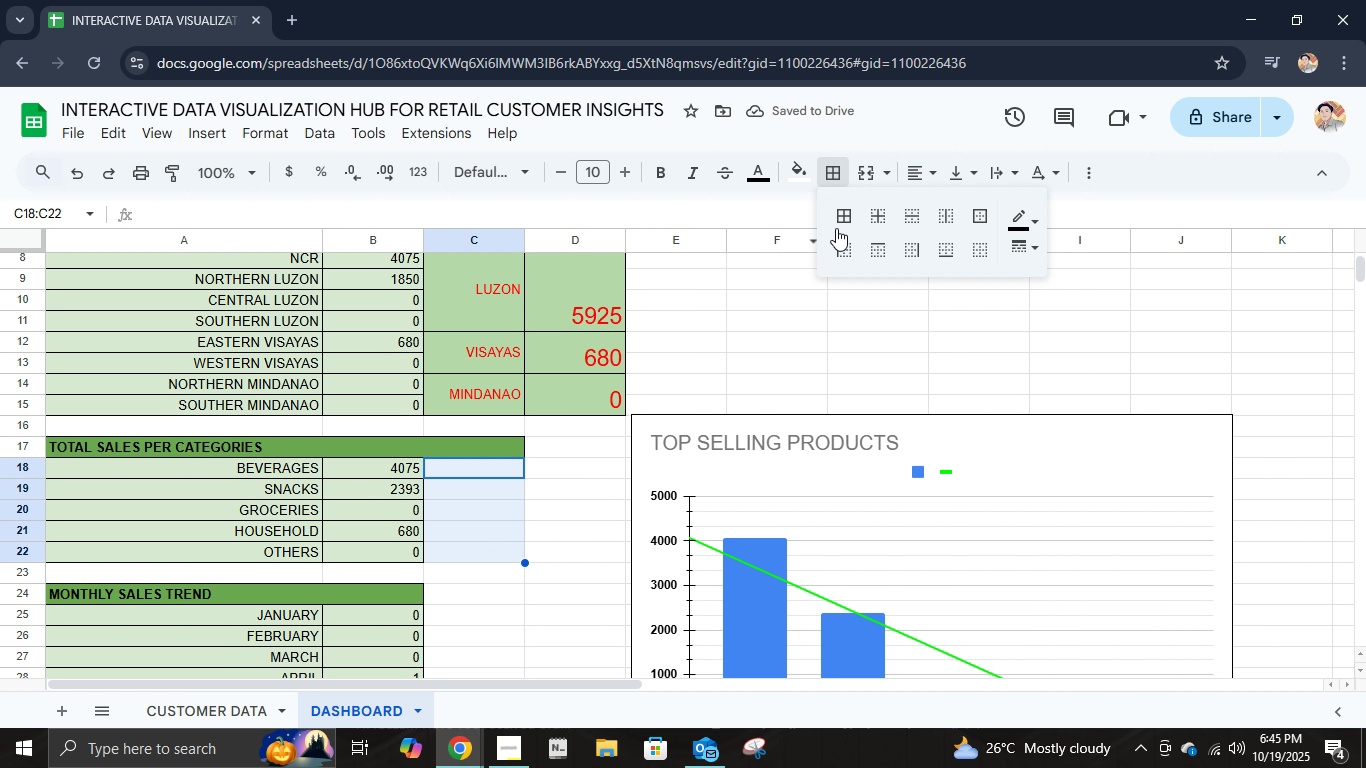 
left_click([847, 213])
 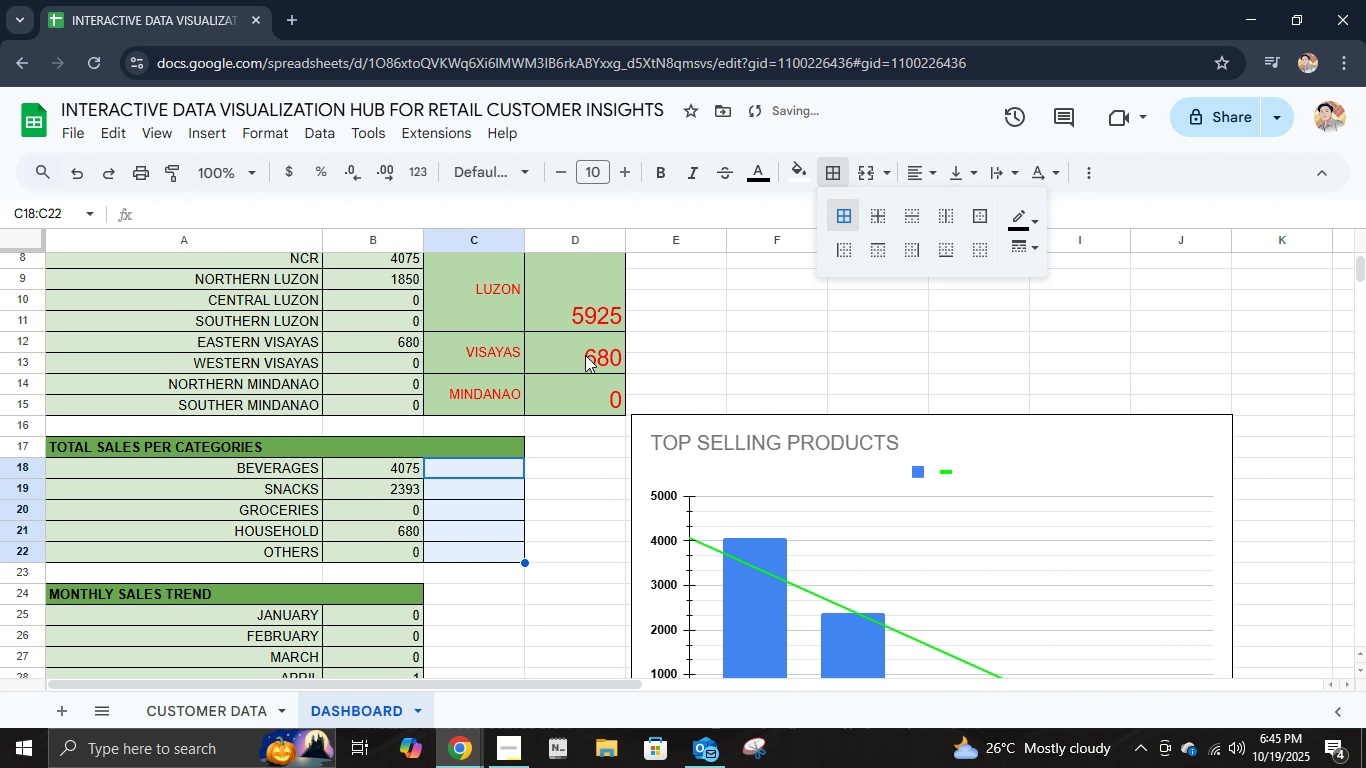 
left_click([496, 470])
 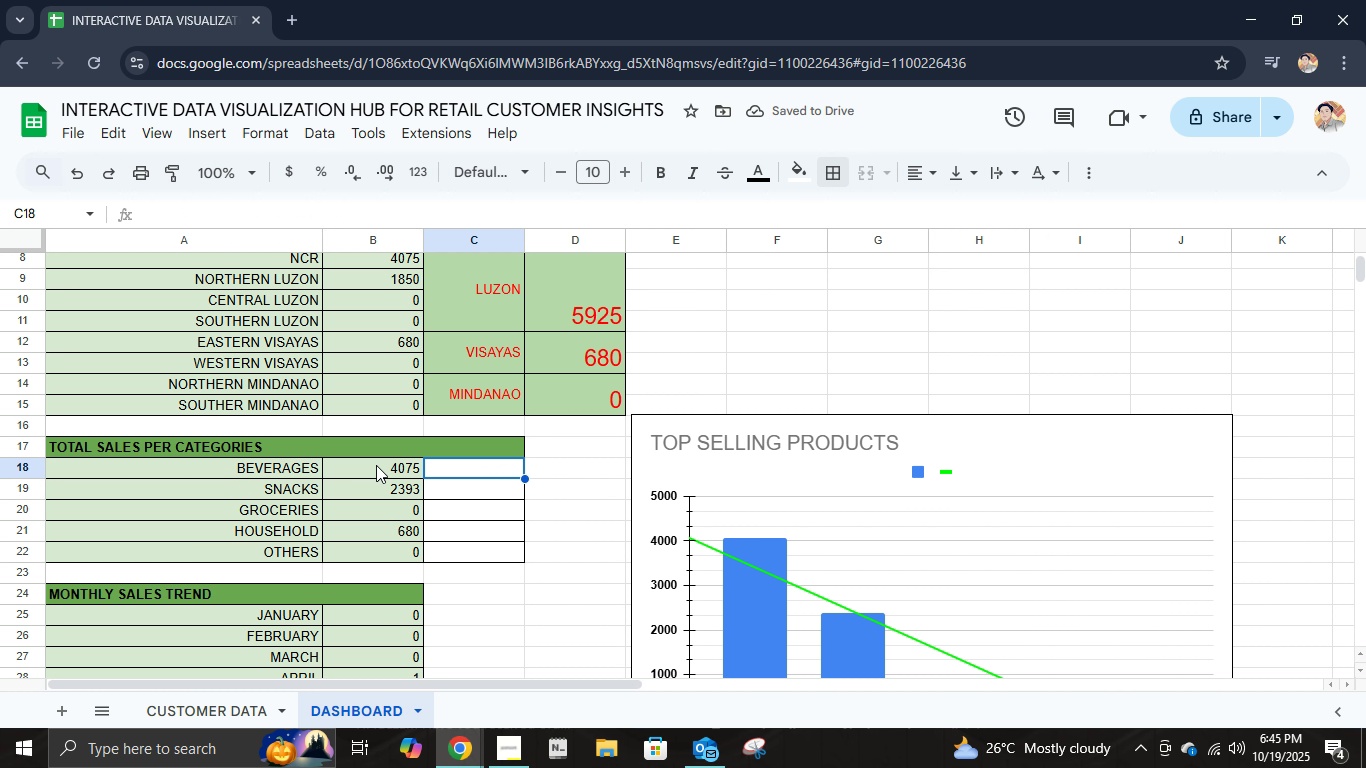 
left_click([378, 465])
 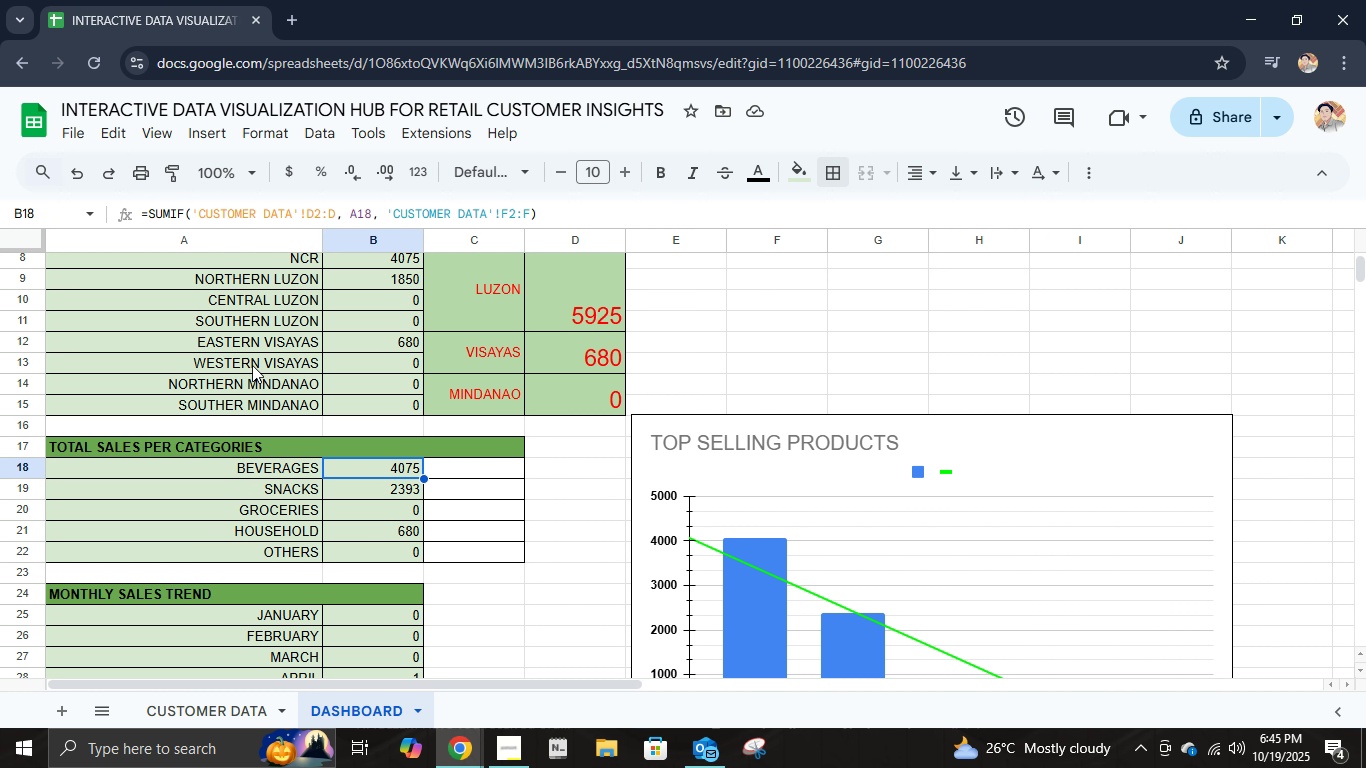 
left_click([177, 159])
 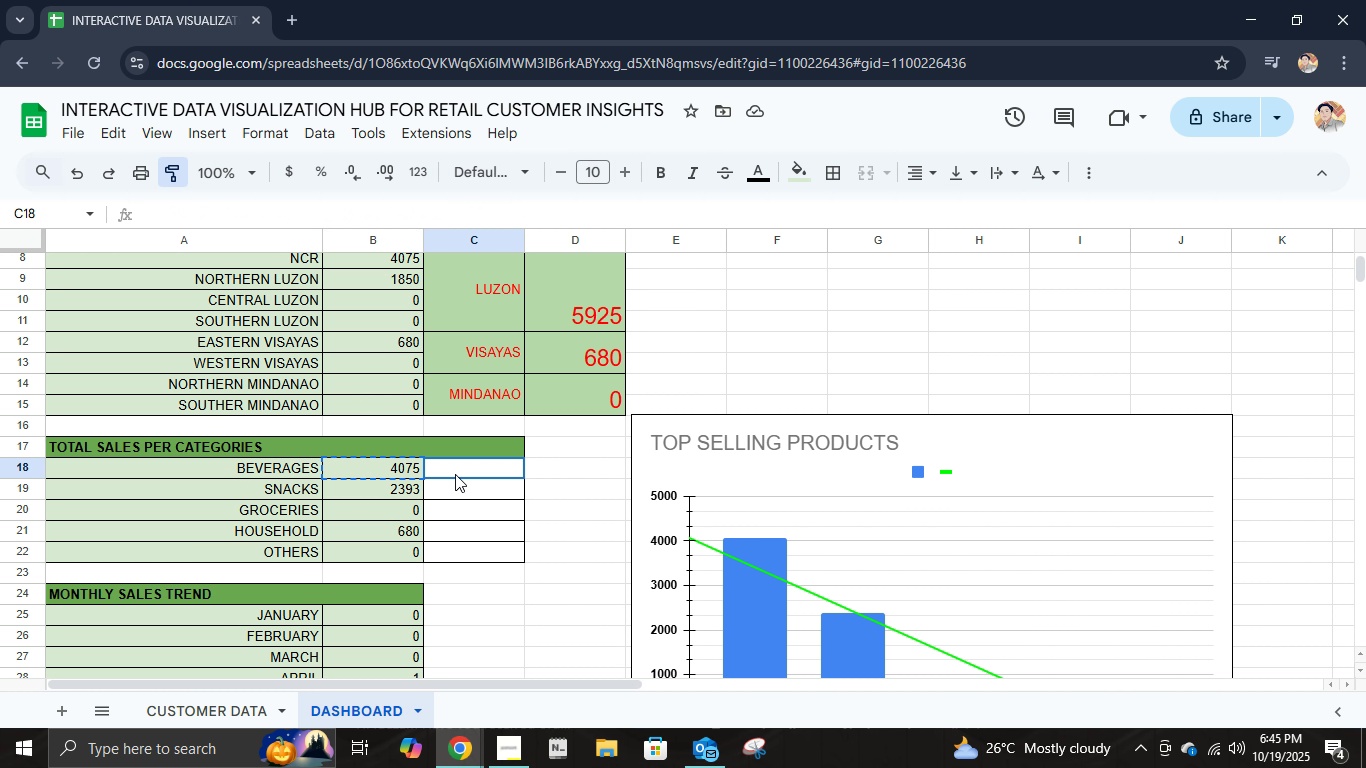 
left_click_drag(start_coordinate=[455, 474], to_coordinate=[459, 559])
 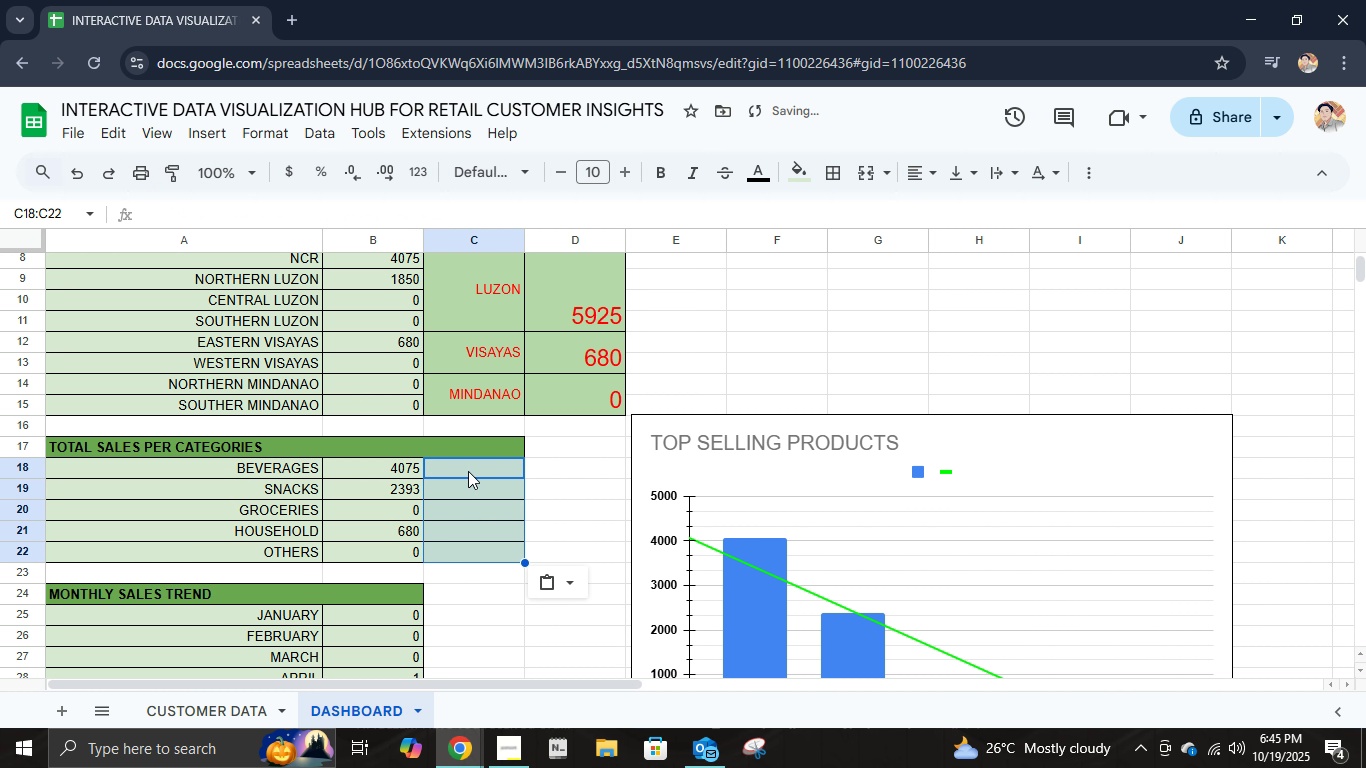 
left_click([468, 467])
 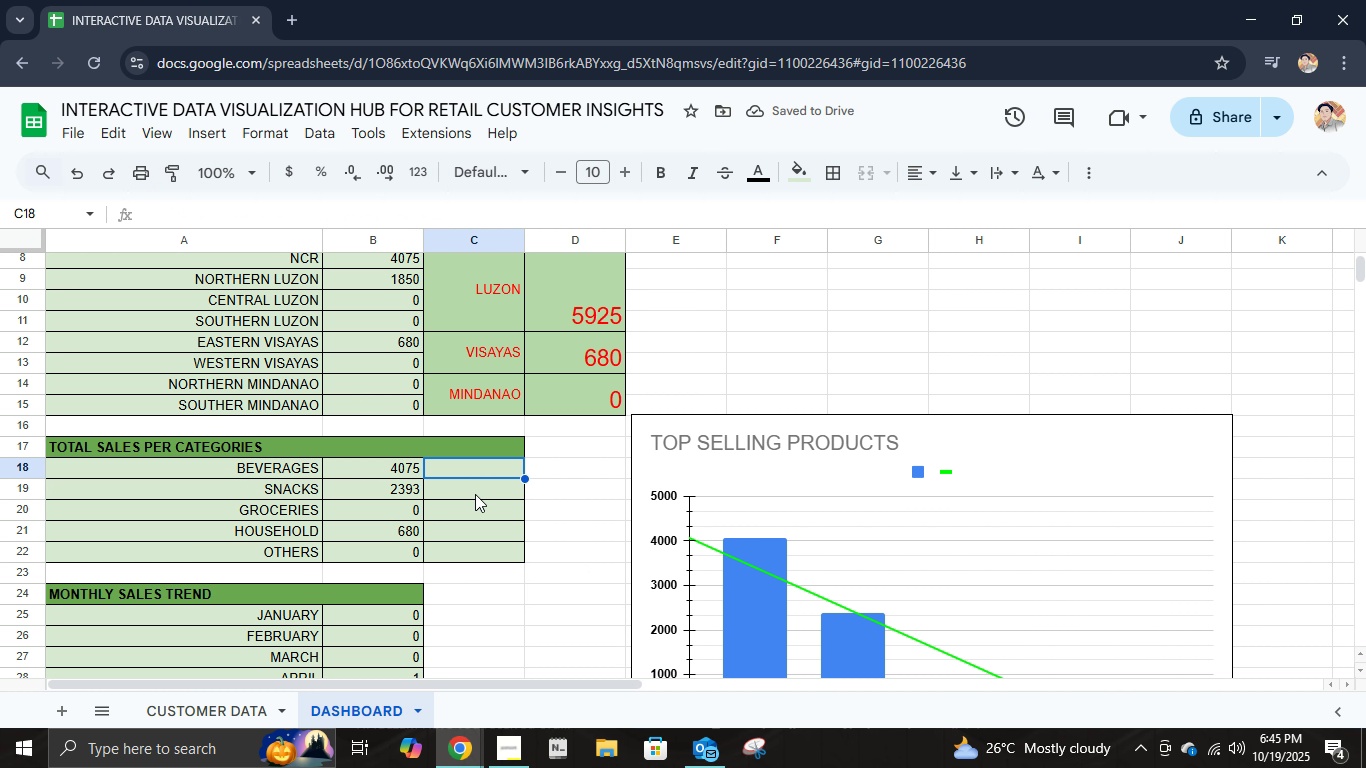 
left_click([395, 475])
 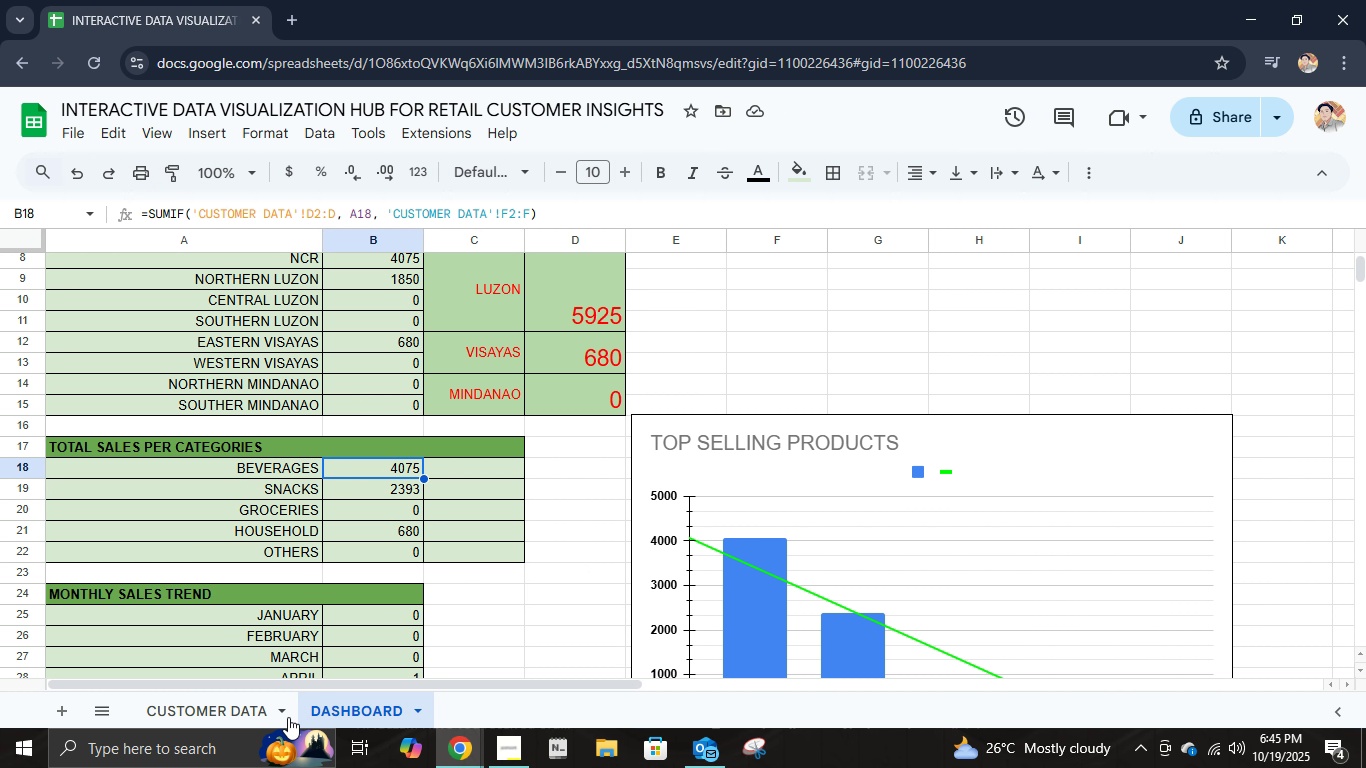 
left_click([231, 719])
 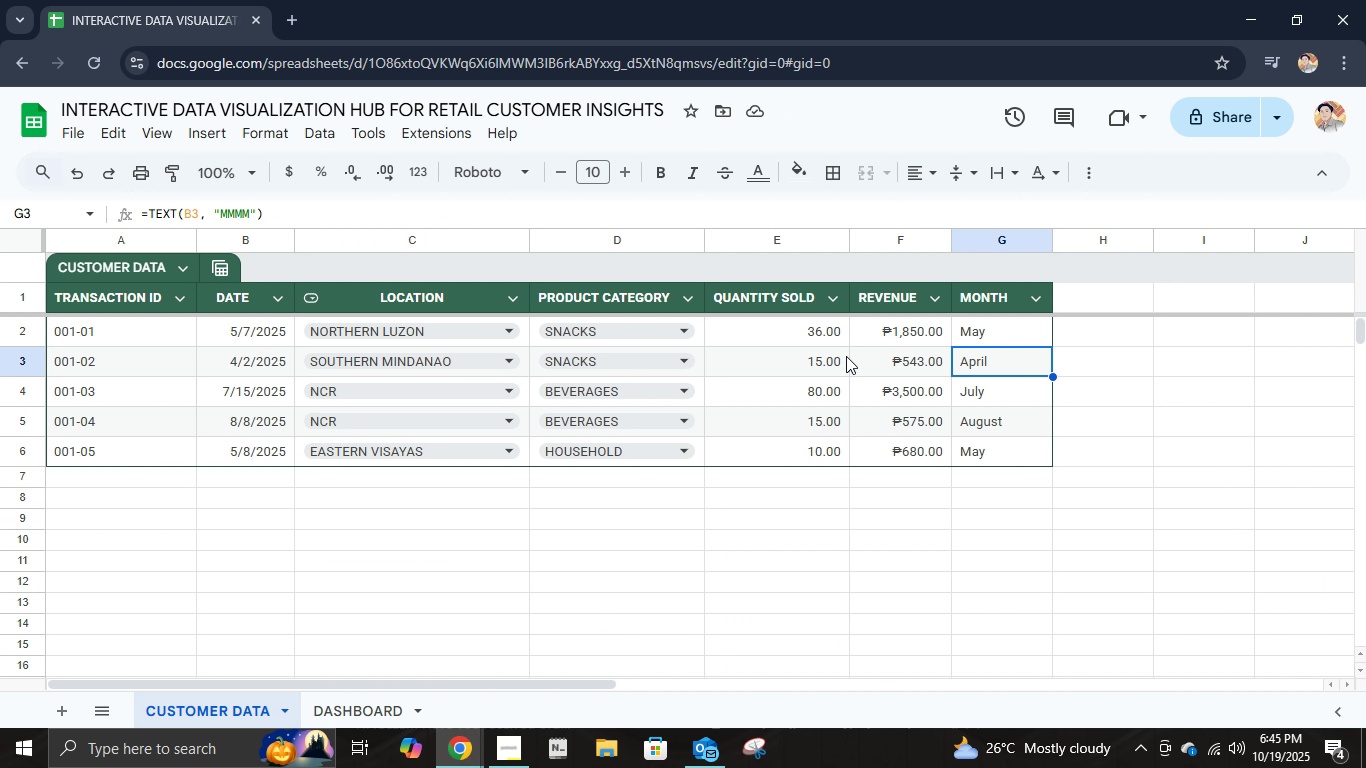 
left_click([804, 330])
 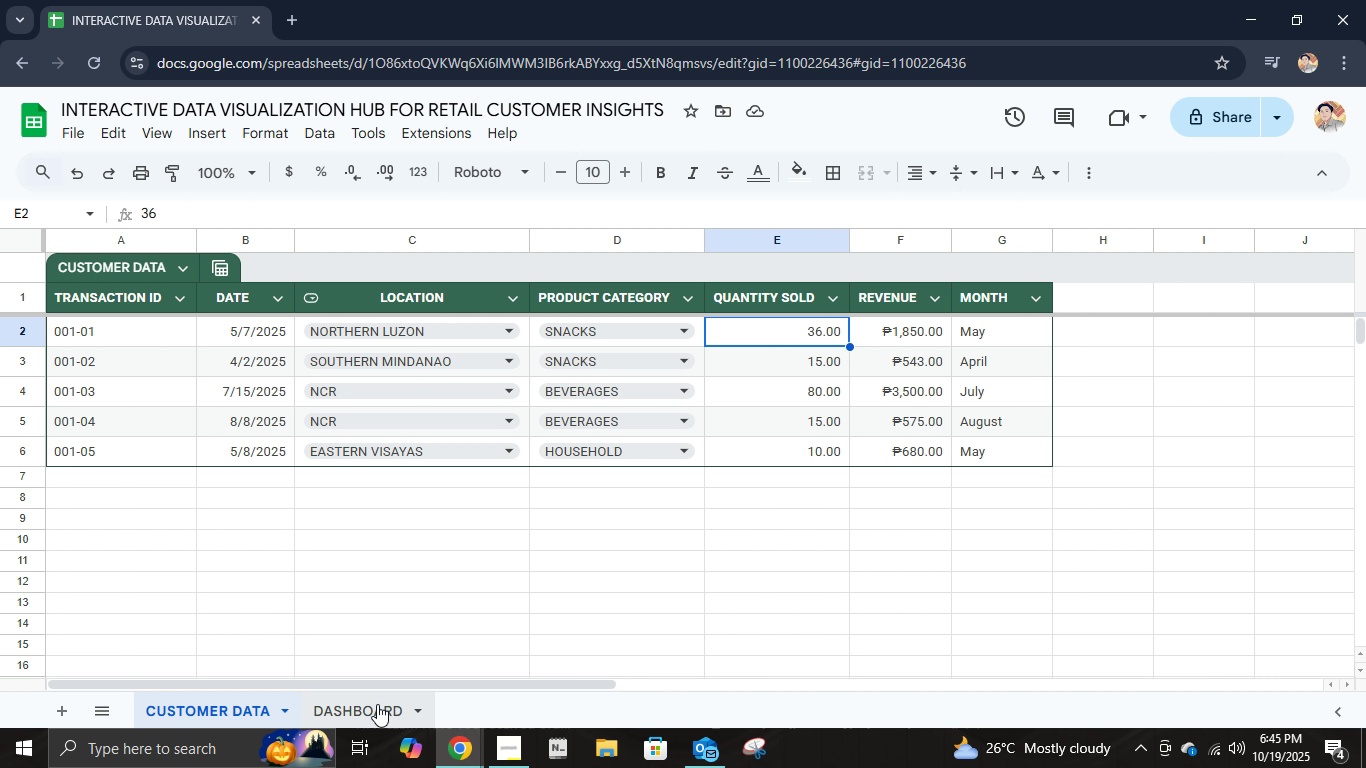 
left_click([377, 704])
 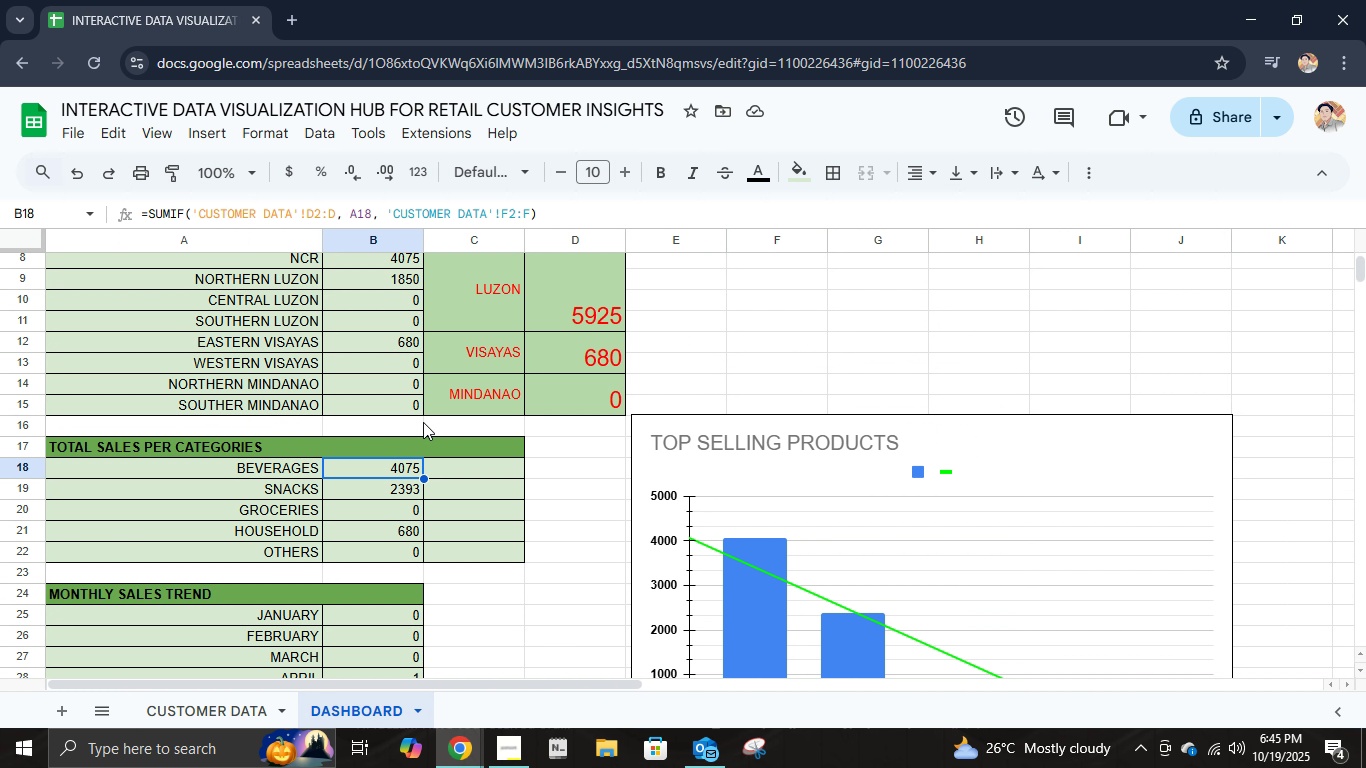 
wait(8.56)
 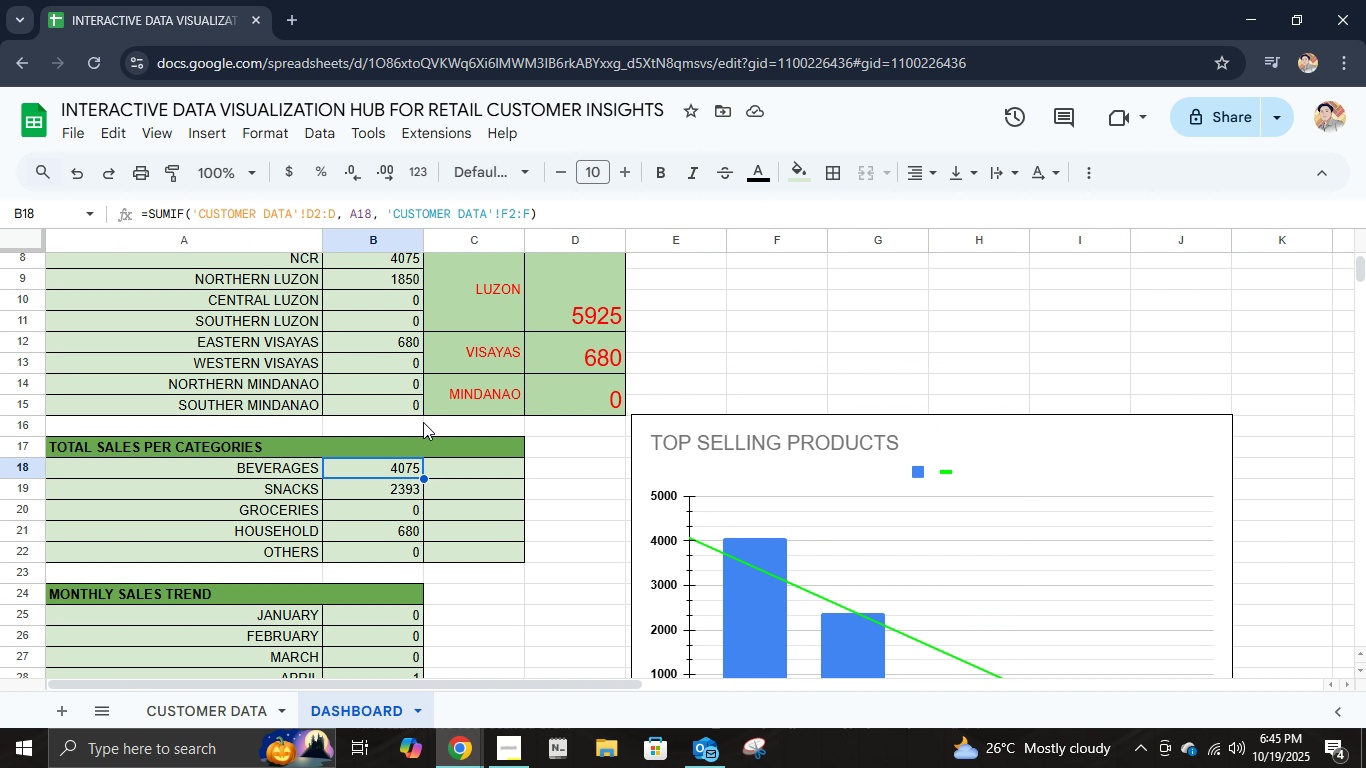 
left_click([249, 713])
 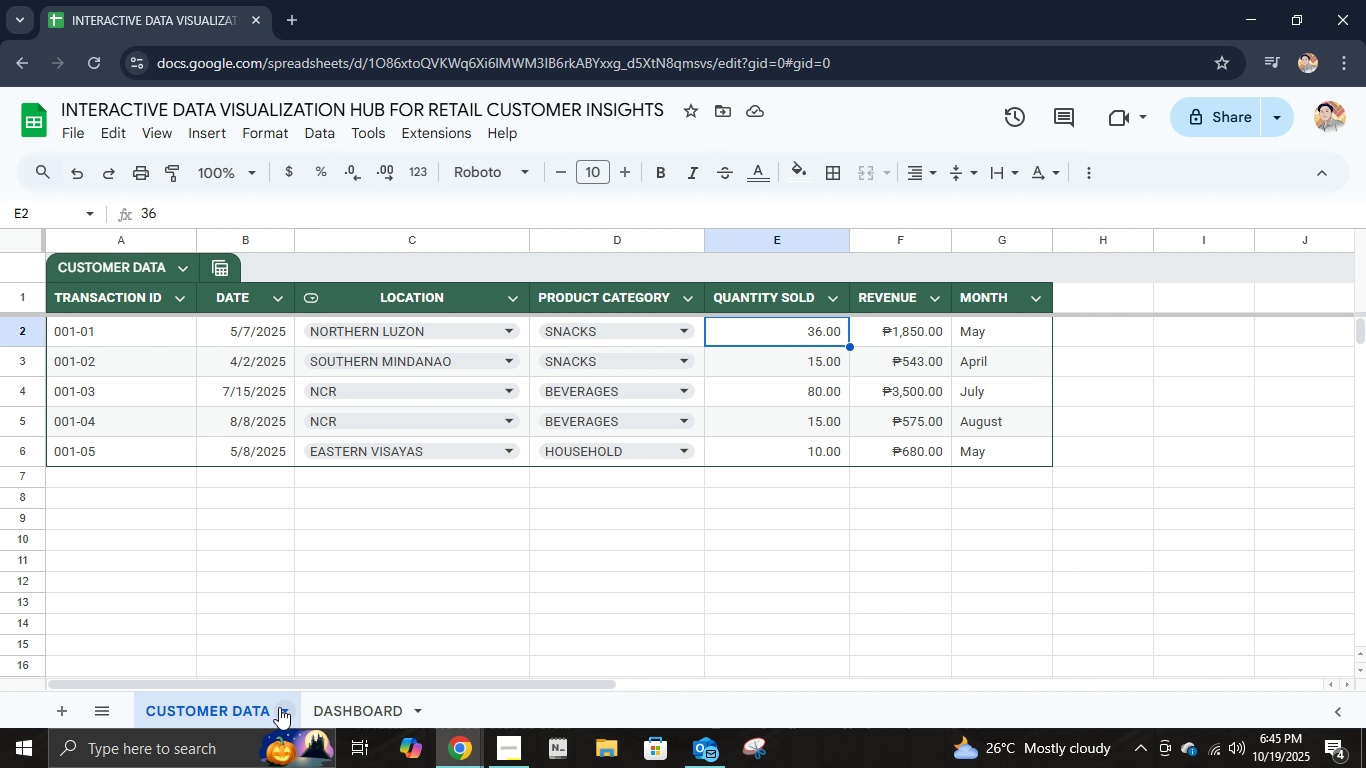 
left_click([343, 701])
 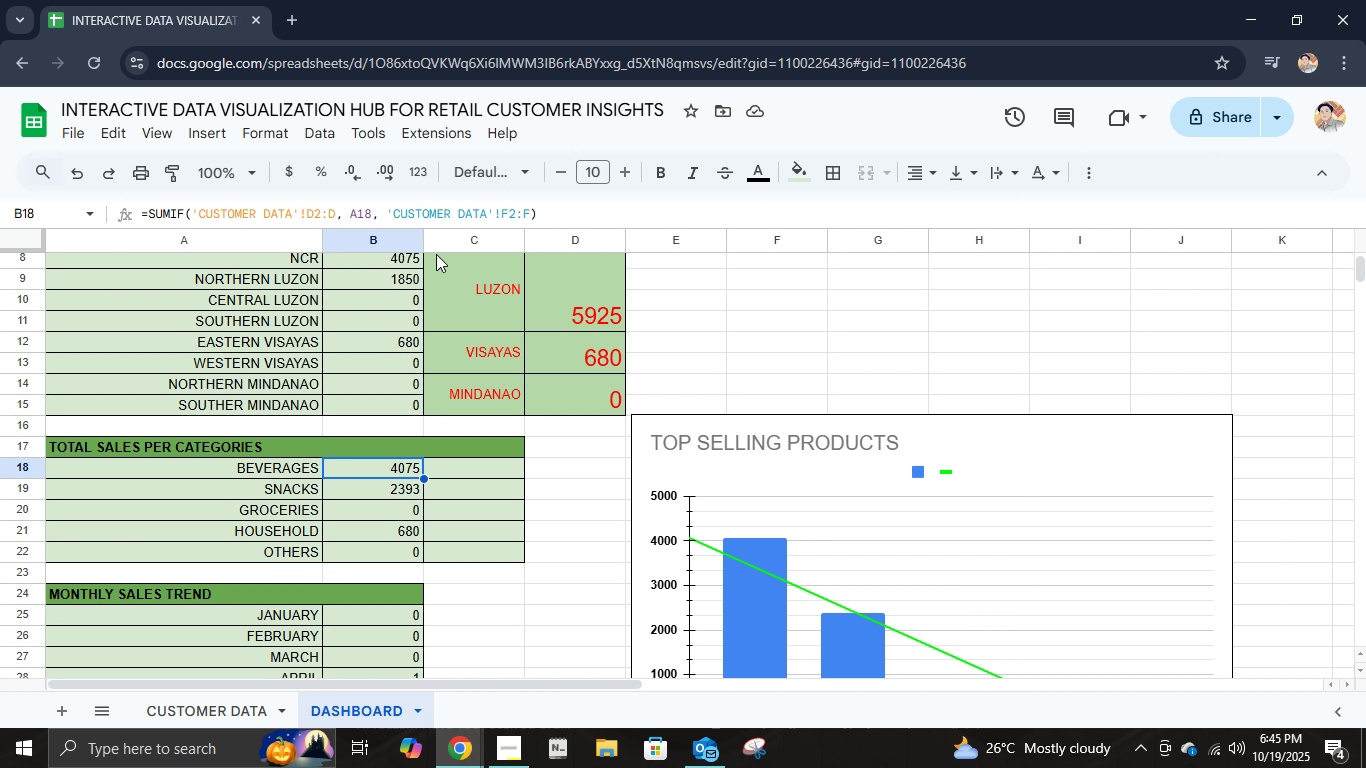 
left_click([458, 222])
 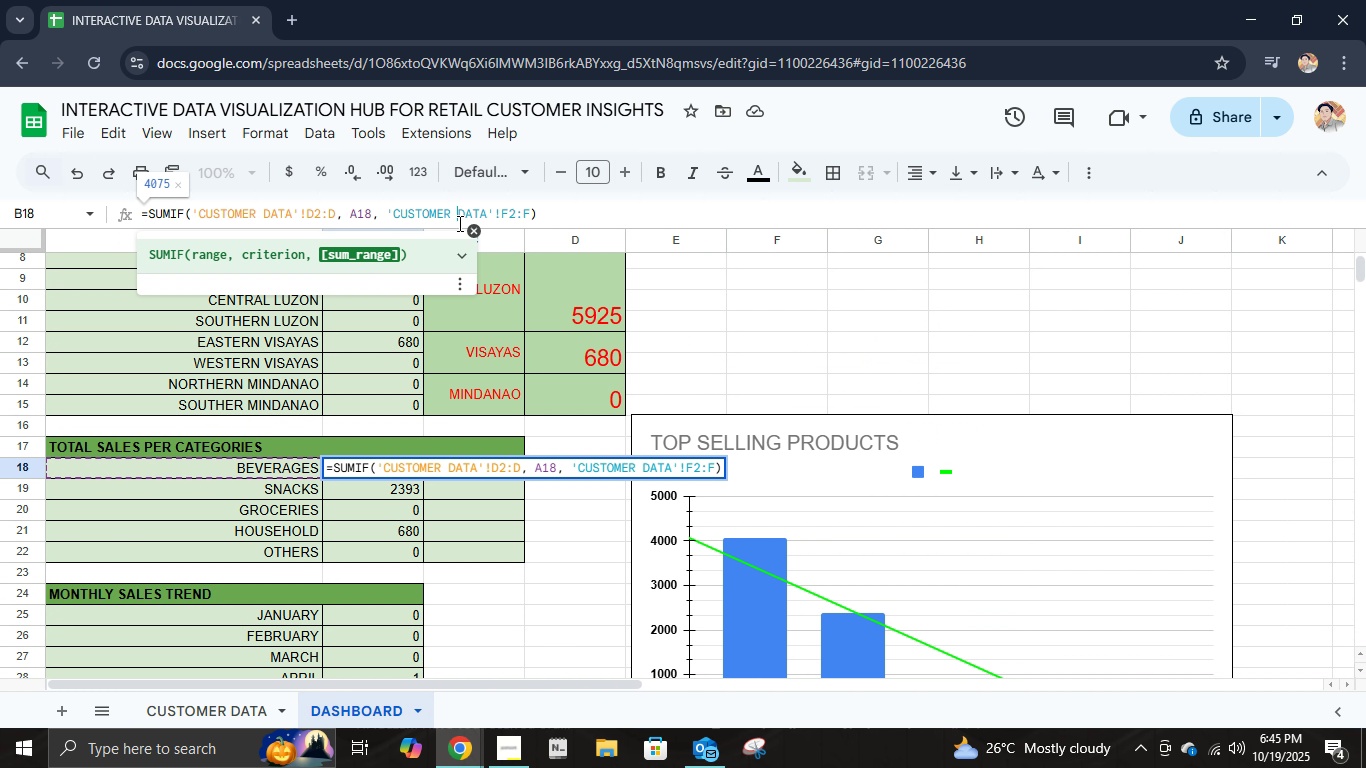 
hold_key(key=ControlLeft, duration=0.61)
 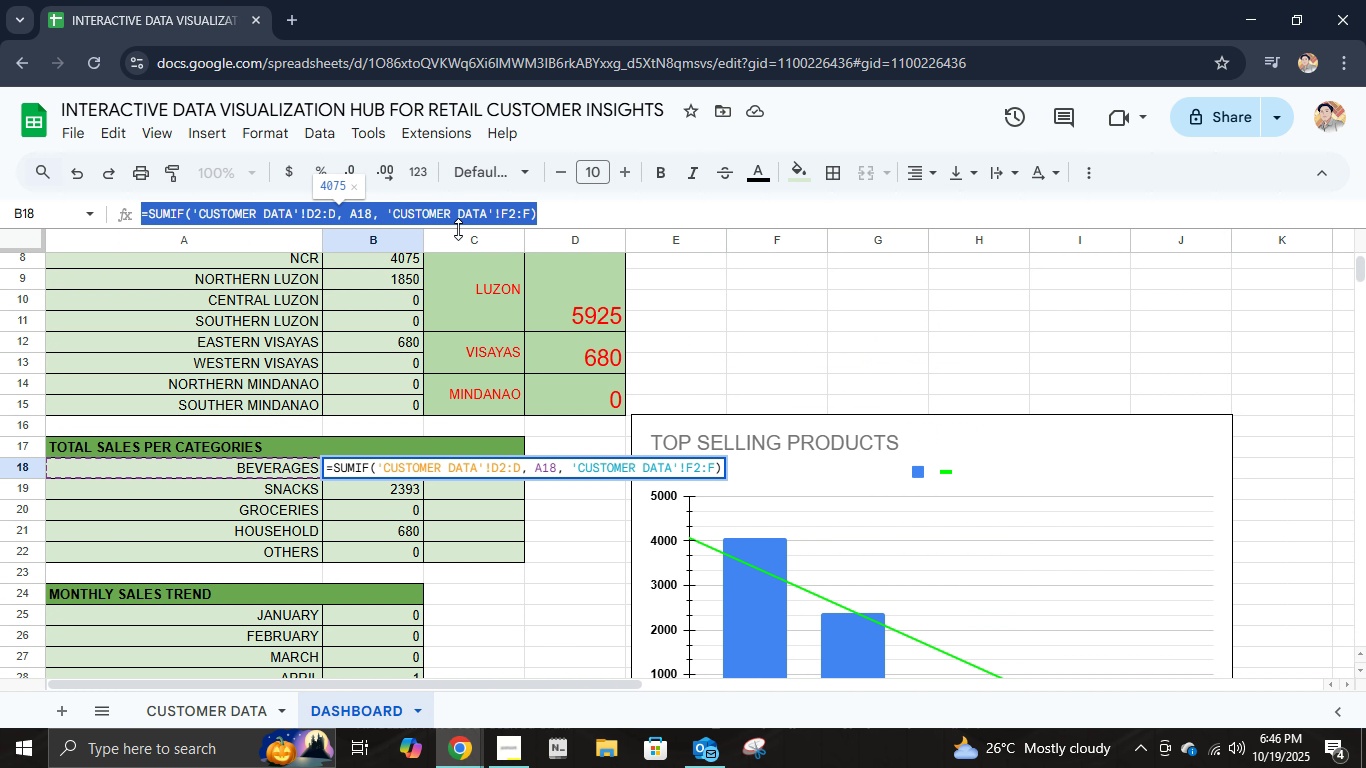 
key(A)
 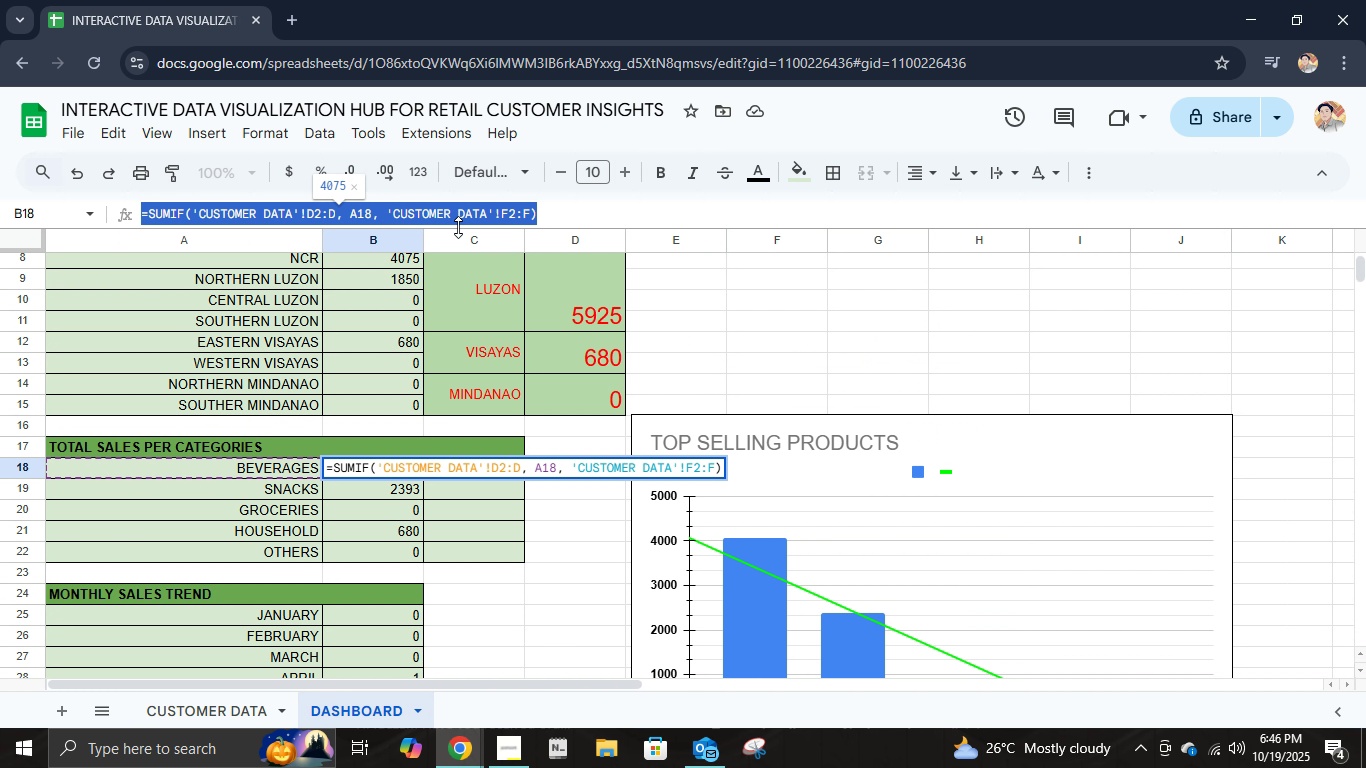 
key(Control+C)
 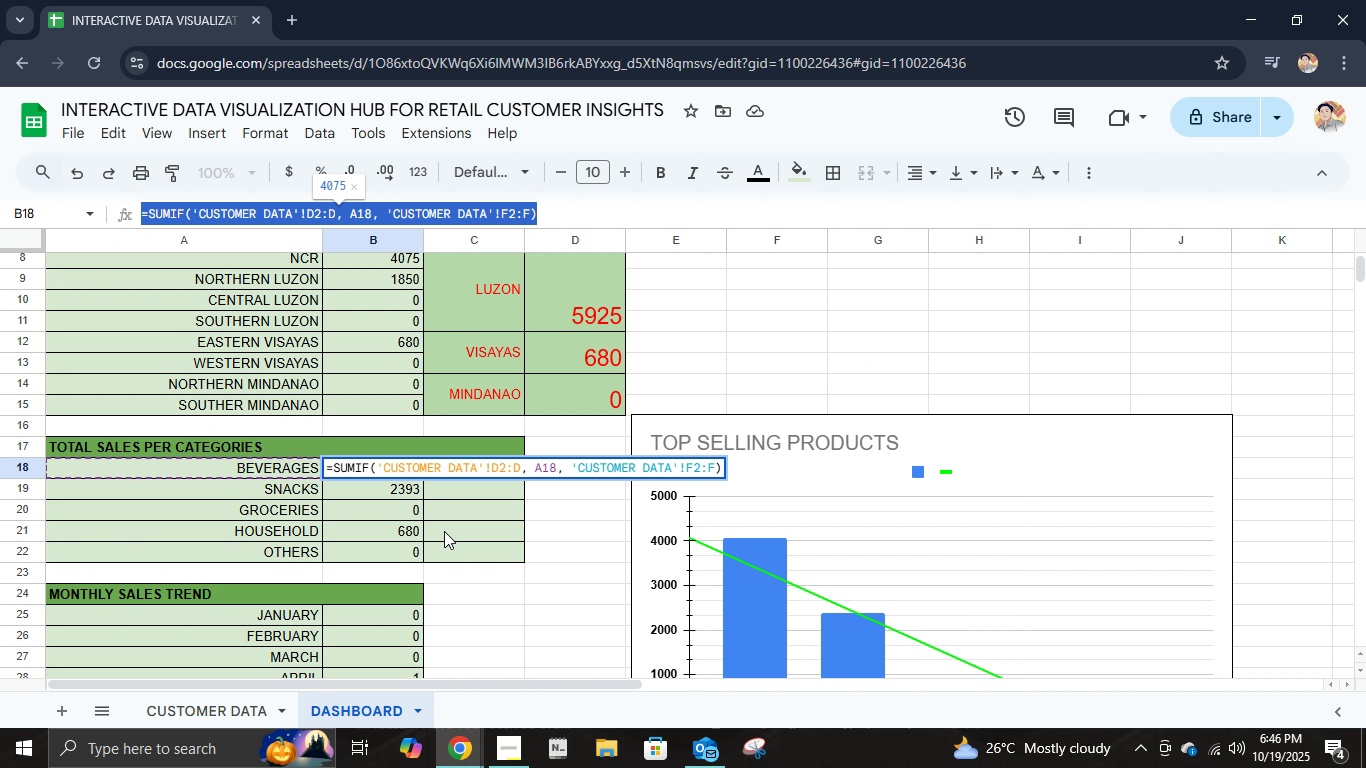 
left_click([444, 531])
 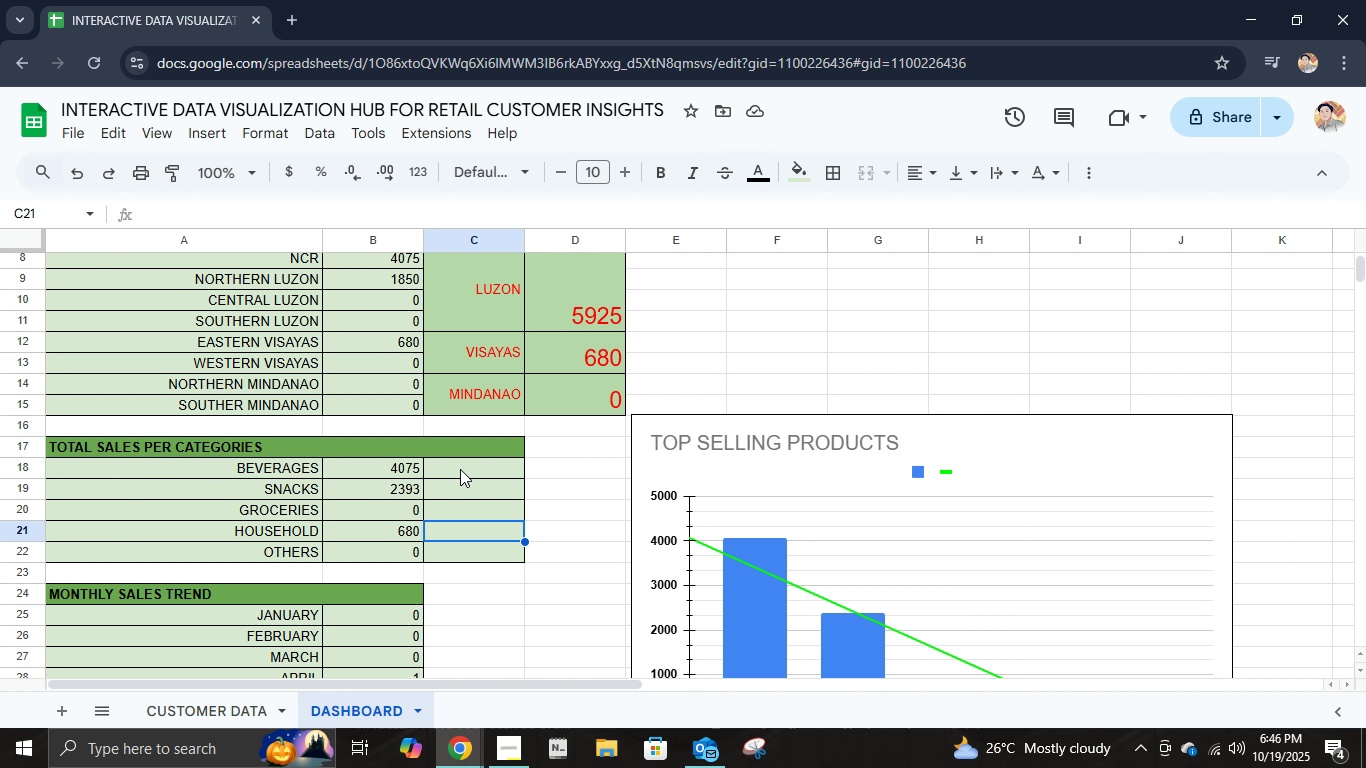 
left_click([460, 469])
 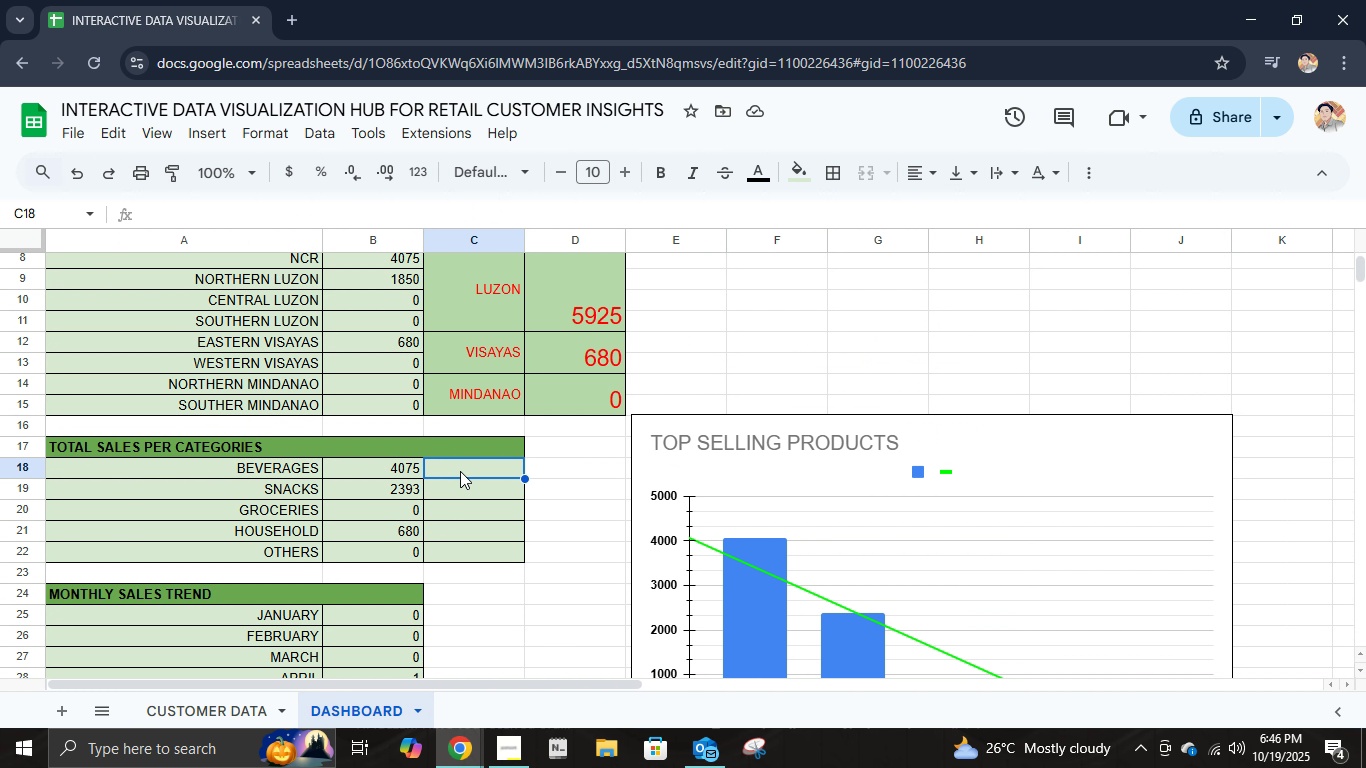 
key(Control+V)
 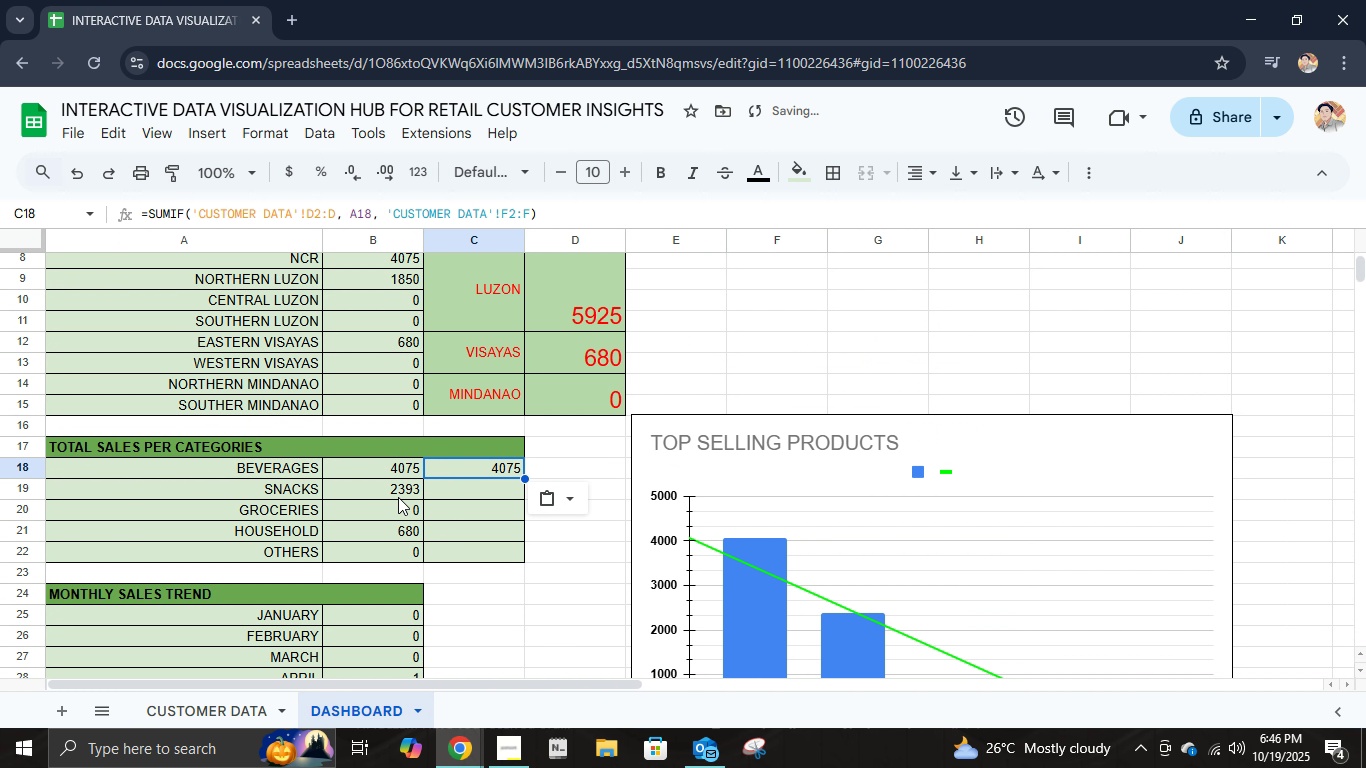 
left_click([398, 496])
 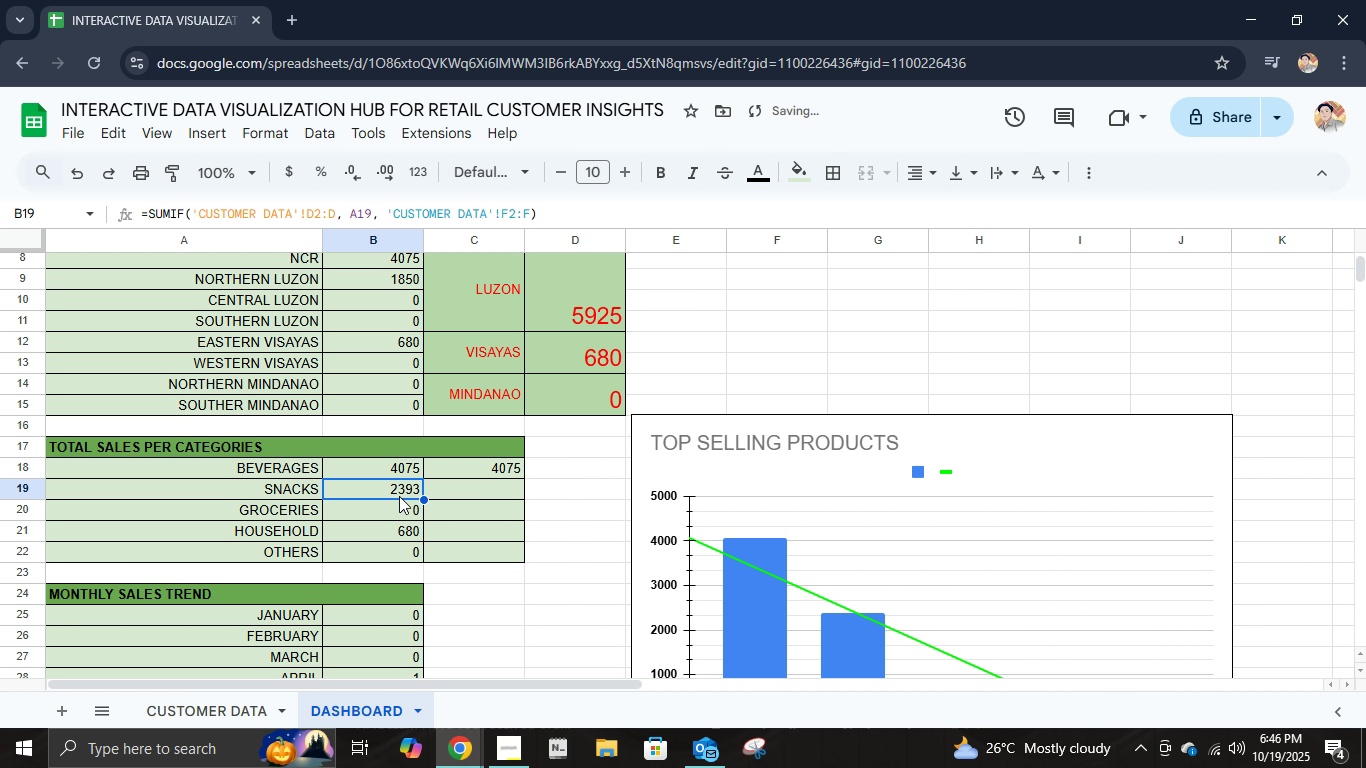 
key(Control+C)
 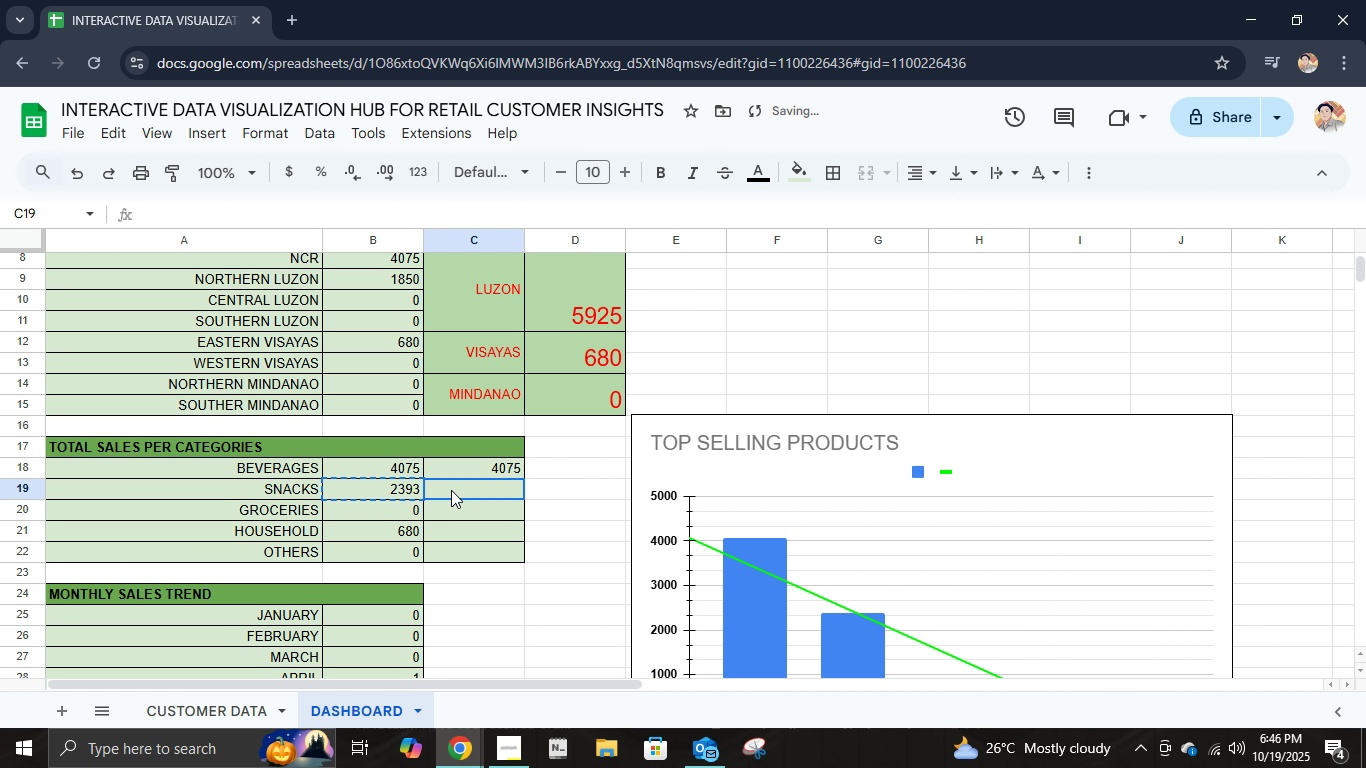 
left_click([451, 490])
 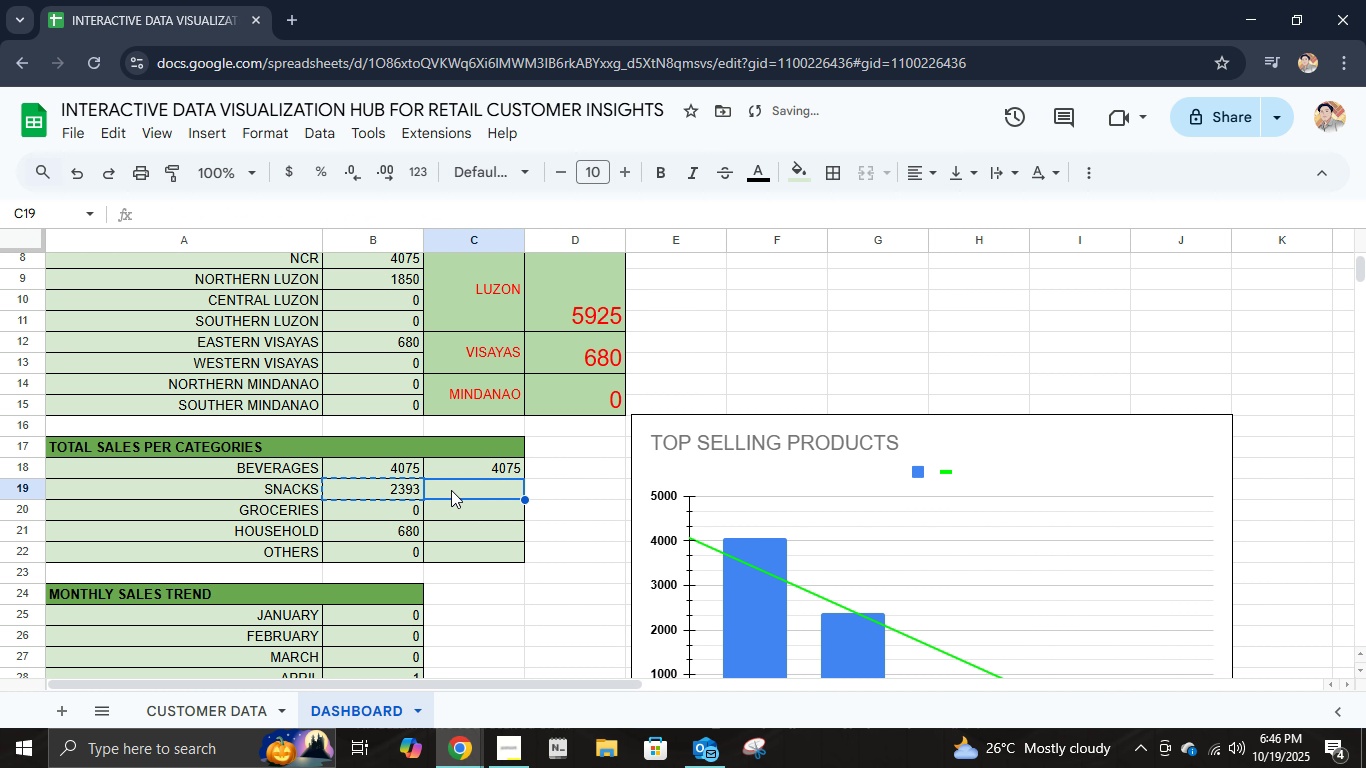 
key(Control+V)
 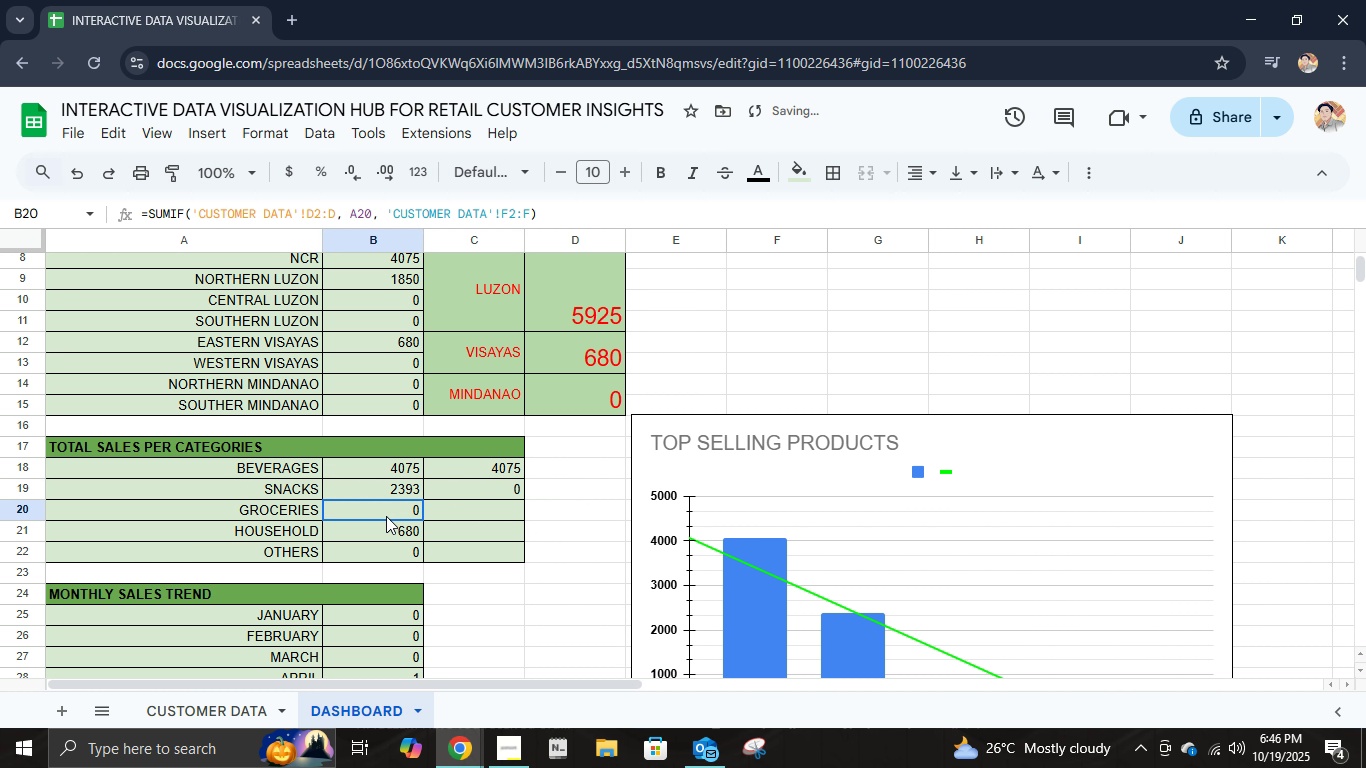 
left_click([386, 516])
 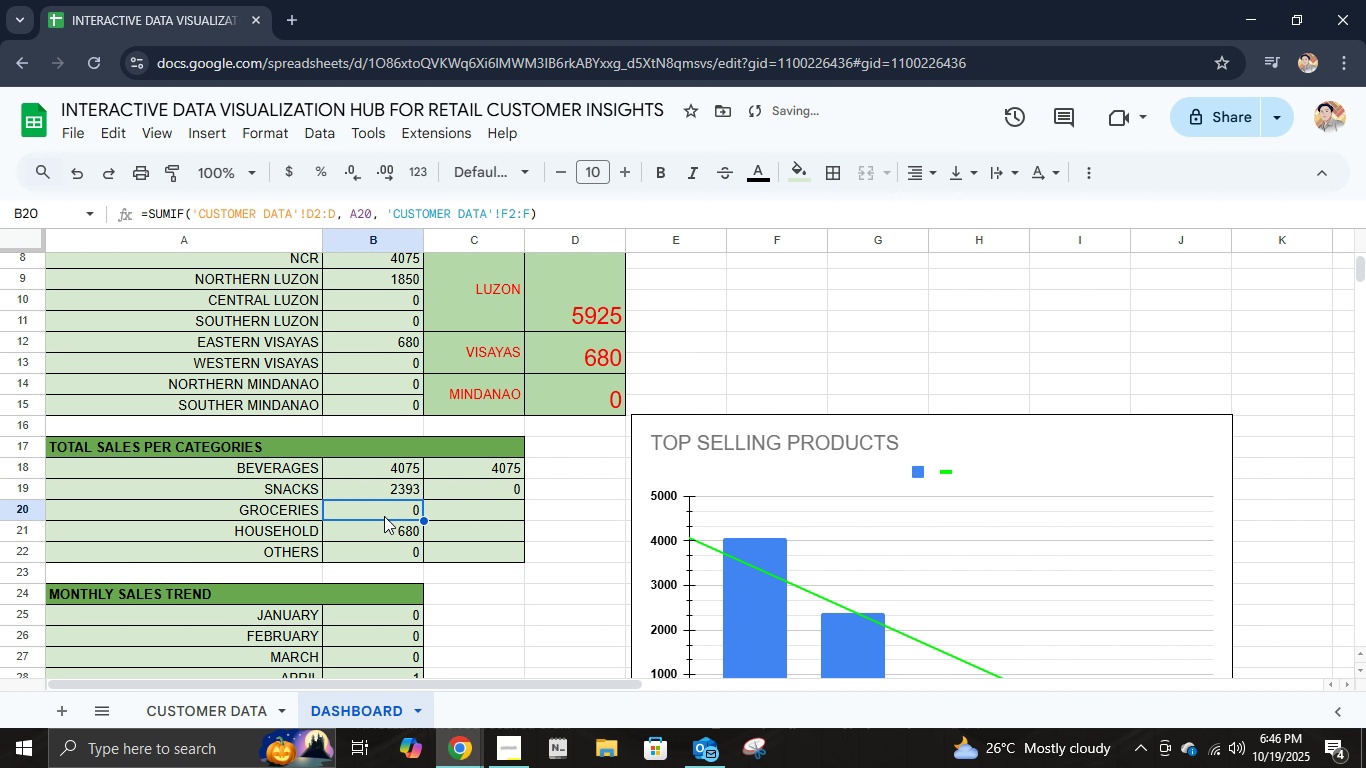 
key(Control+C)
 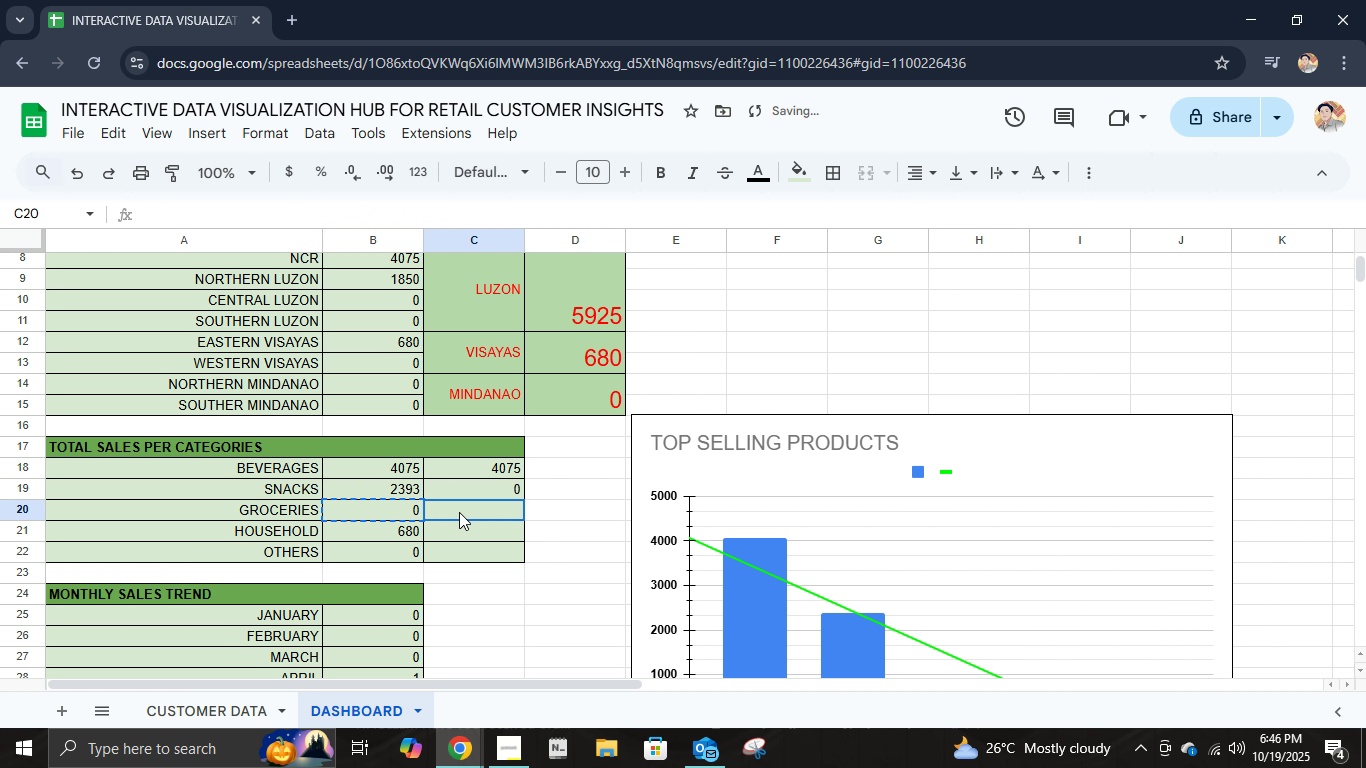 
left_click([459, 512])
 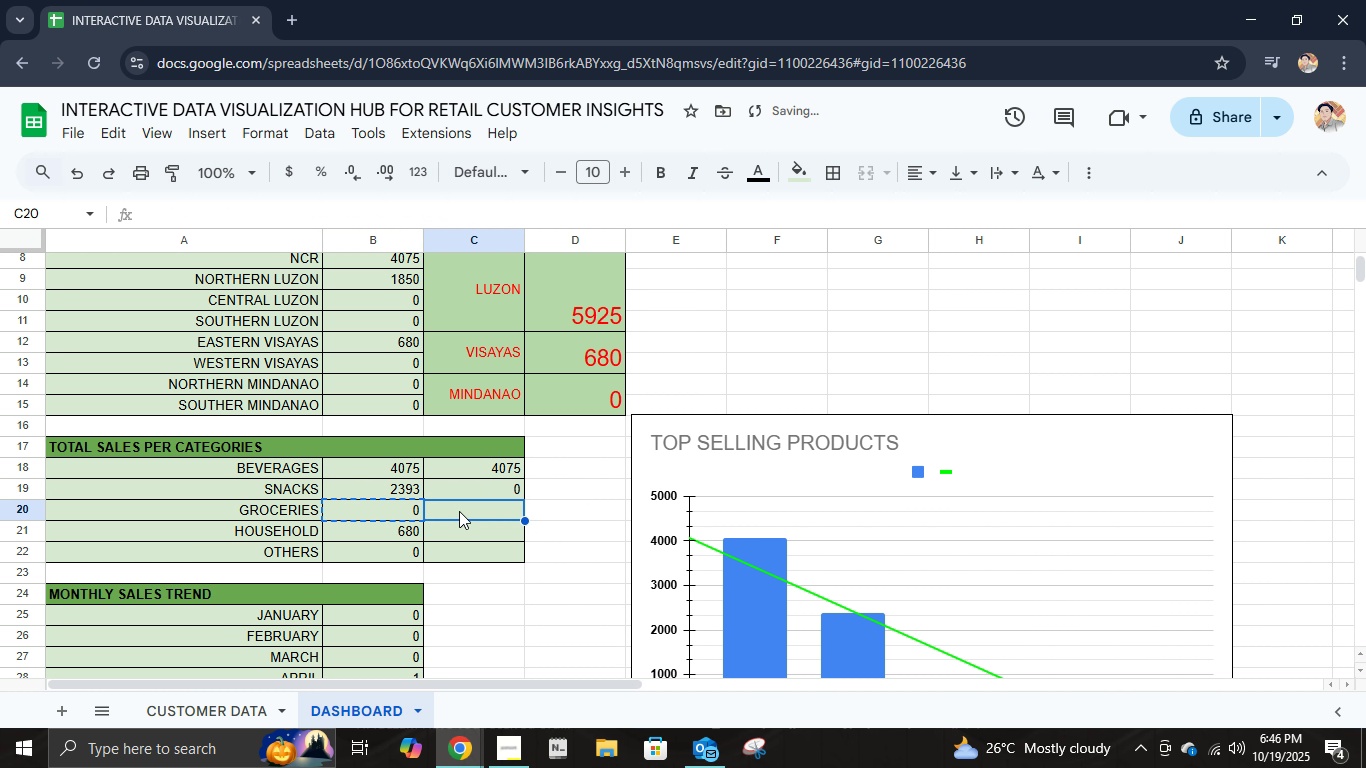 
key(Control+V)
 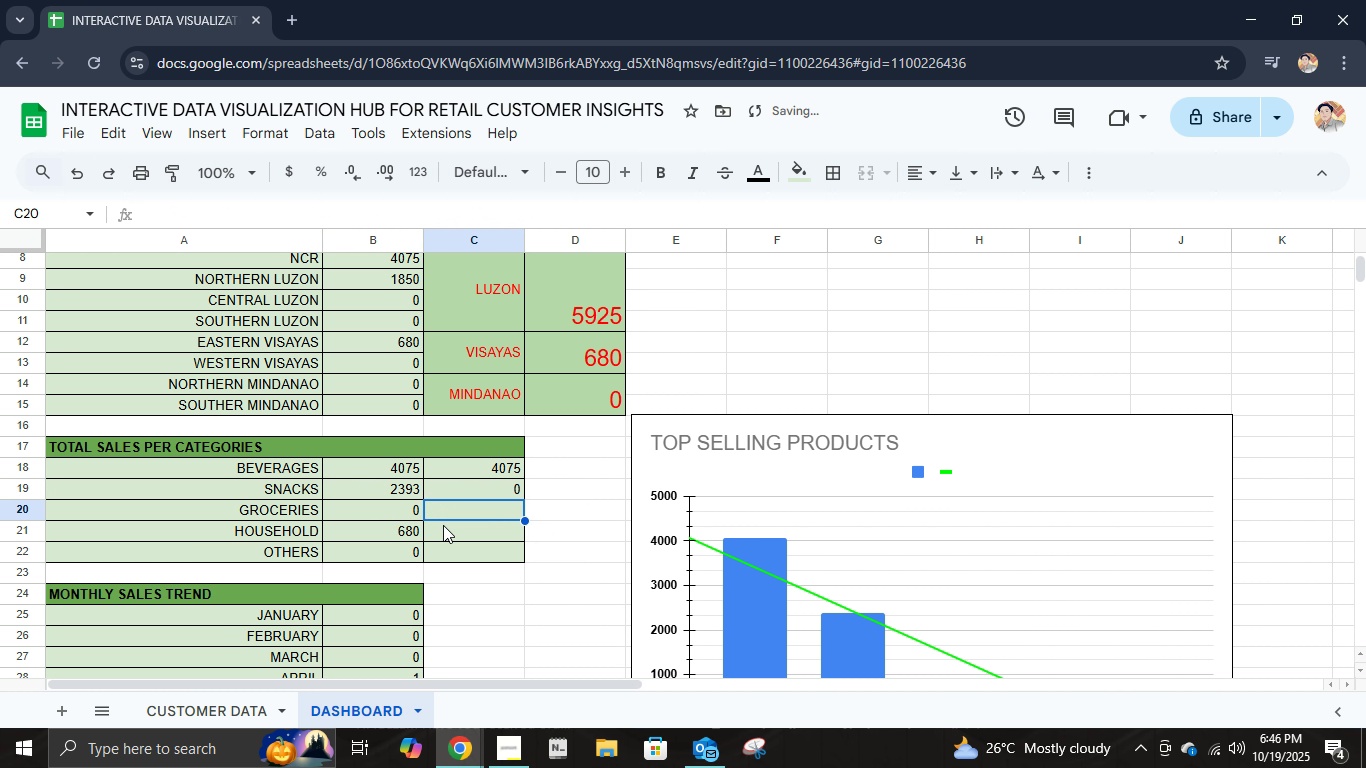 
key(Control+Z)
 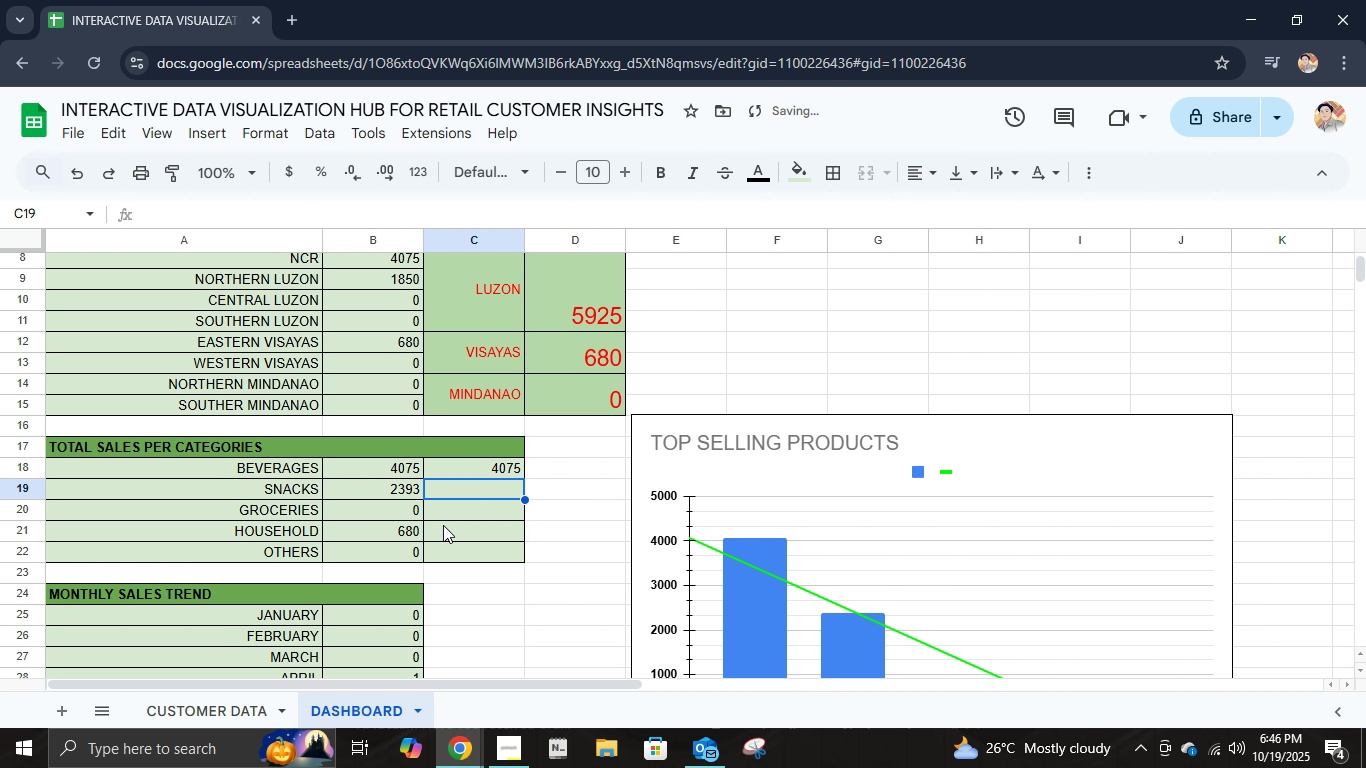 
key(Control+Z)
 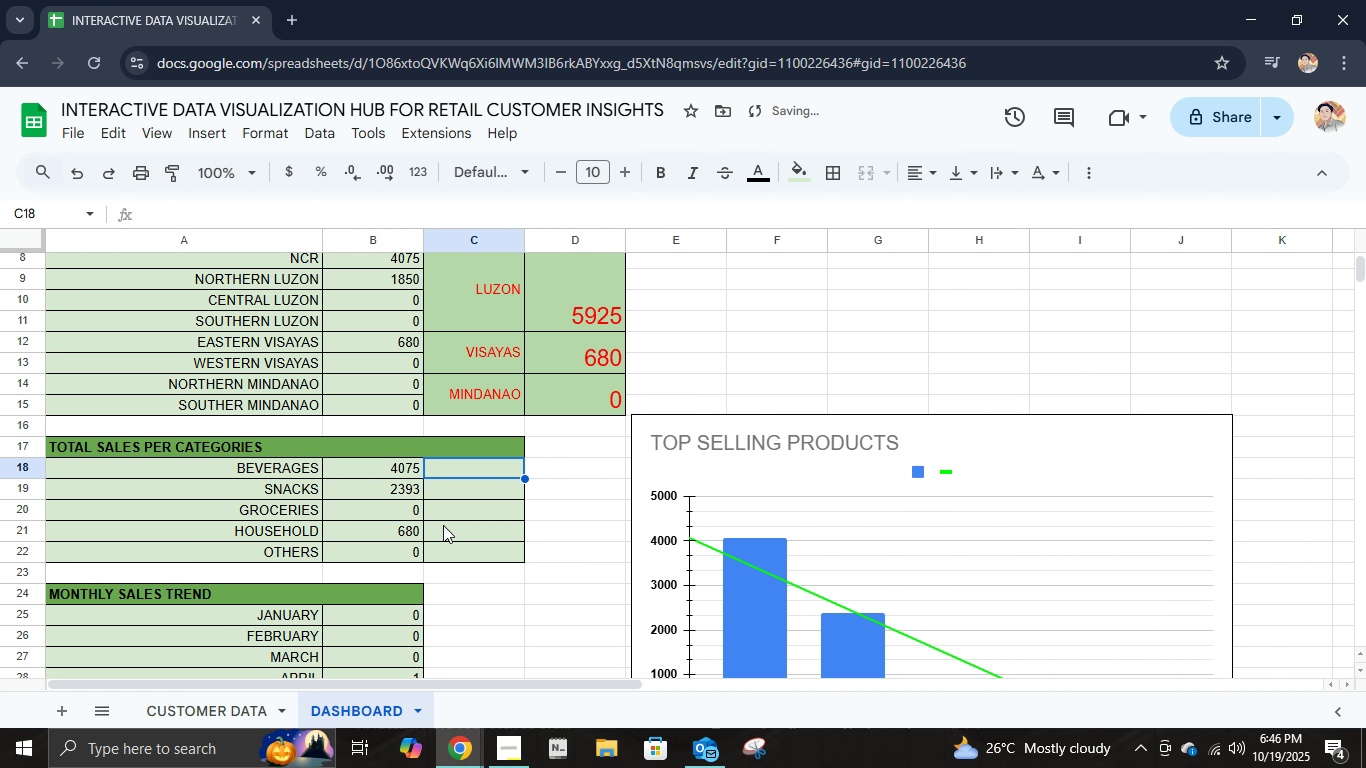 
key(Control+Z)
 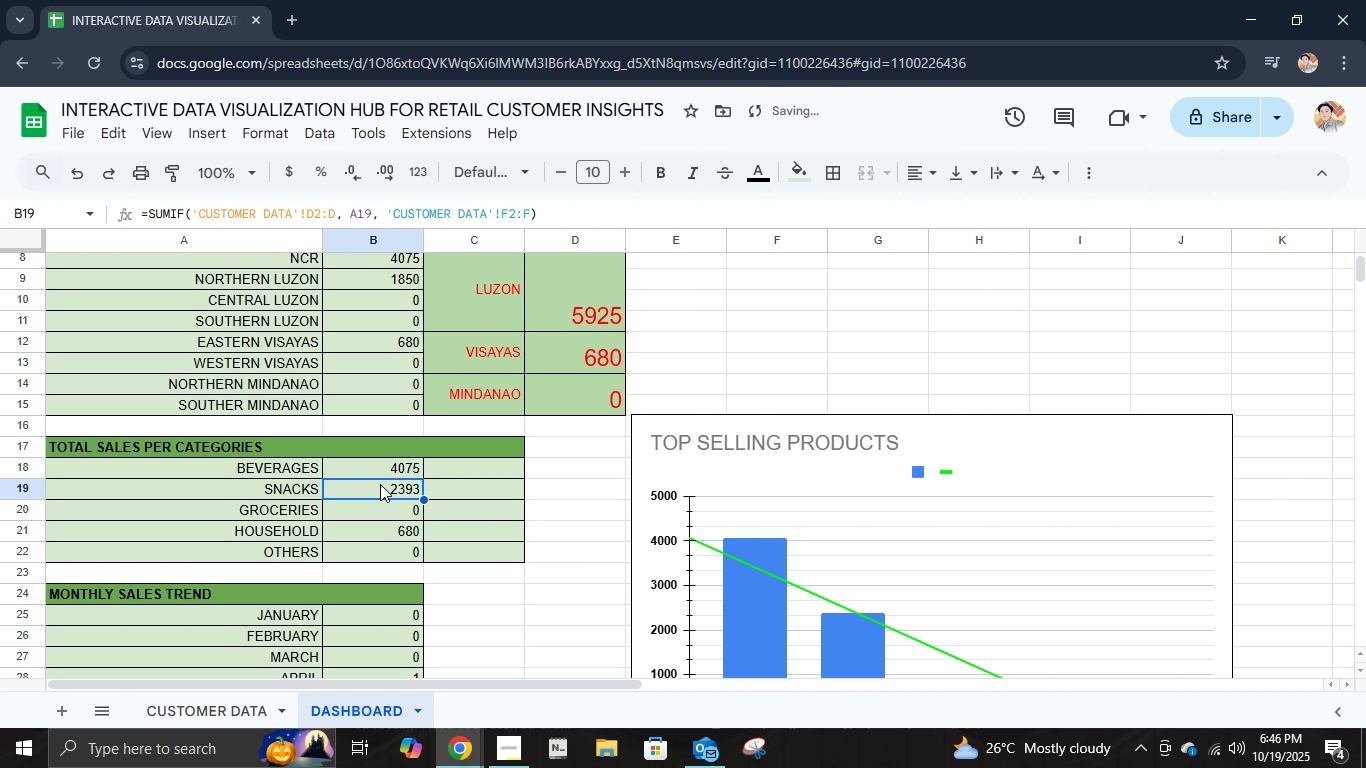 
double_click([388, 468])
 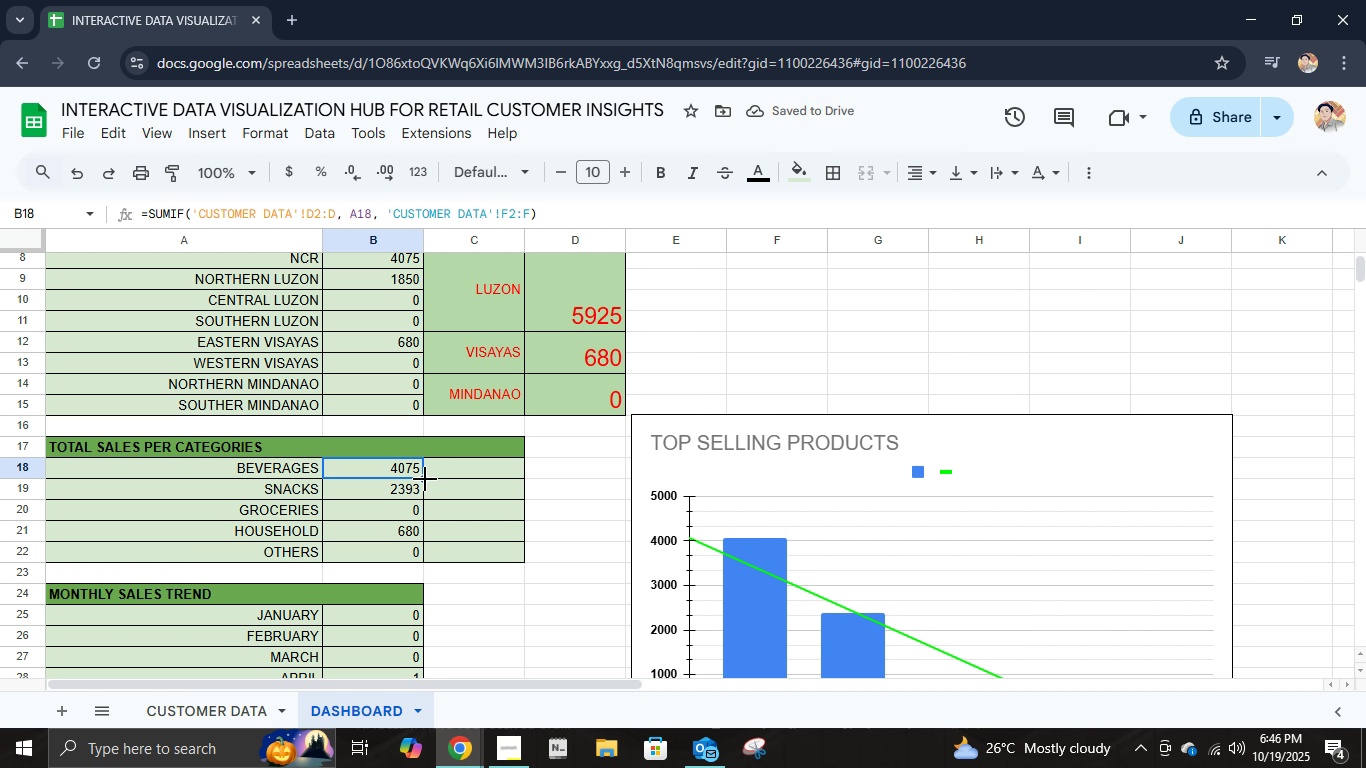 
left_click_drag(start_coordinate=[425, 479], to_coordinate=[391, 468])
 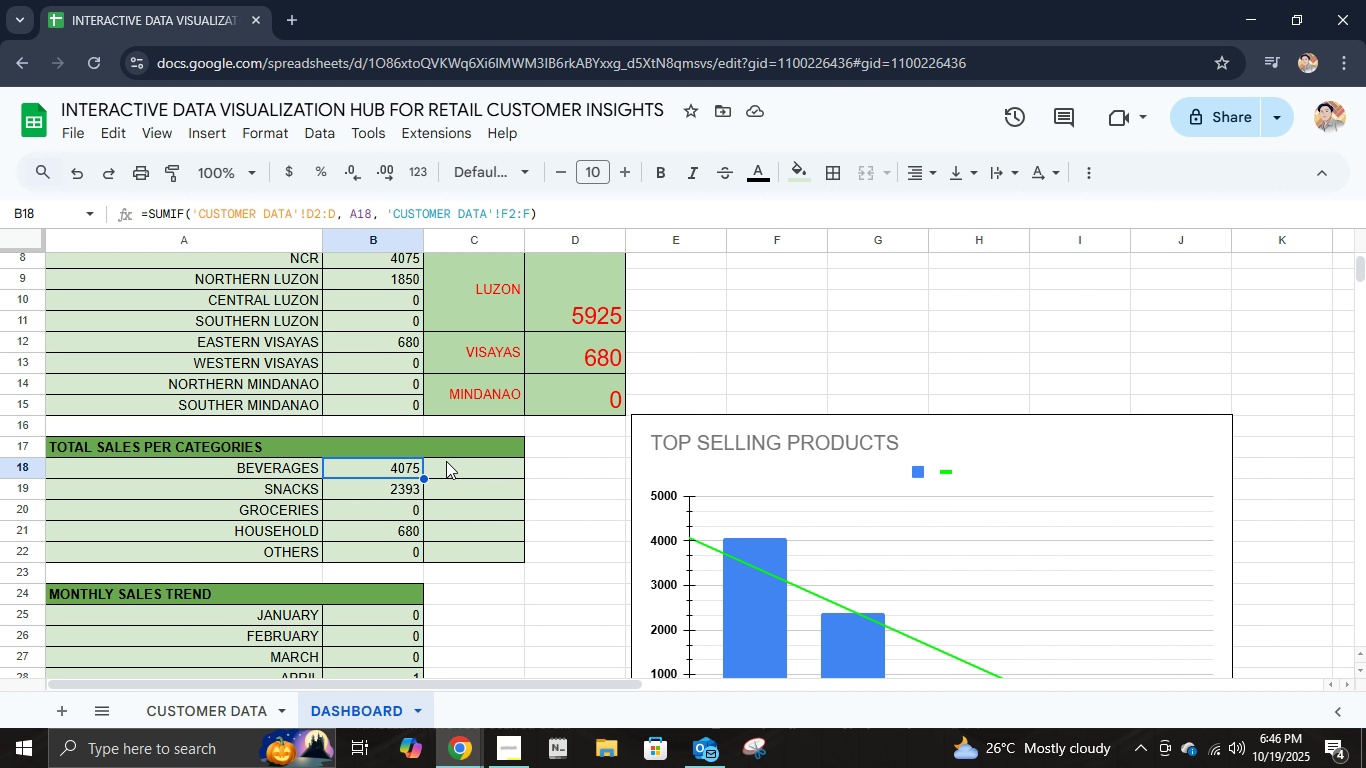 
left_click([446, 461])
 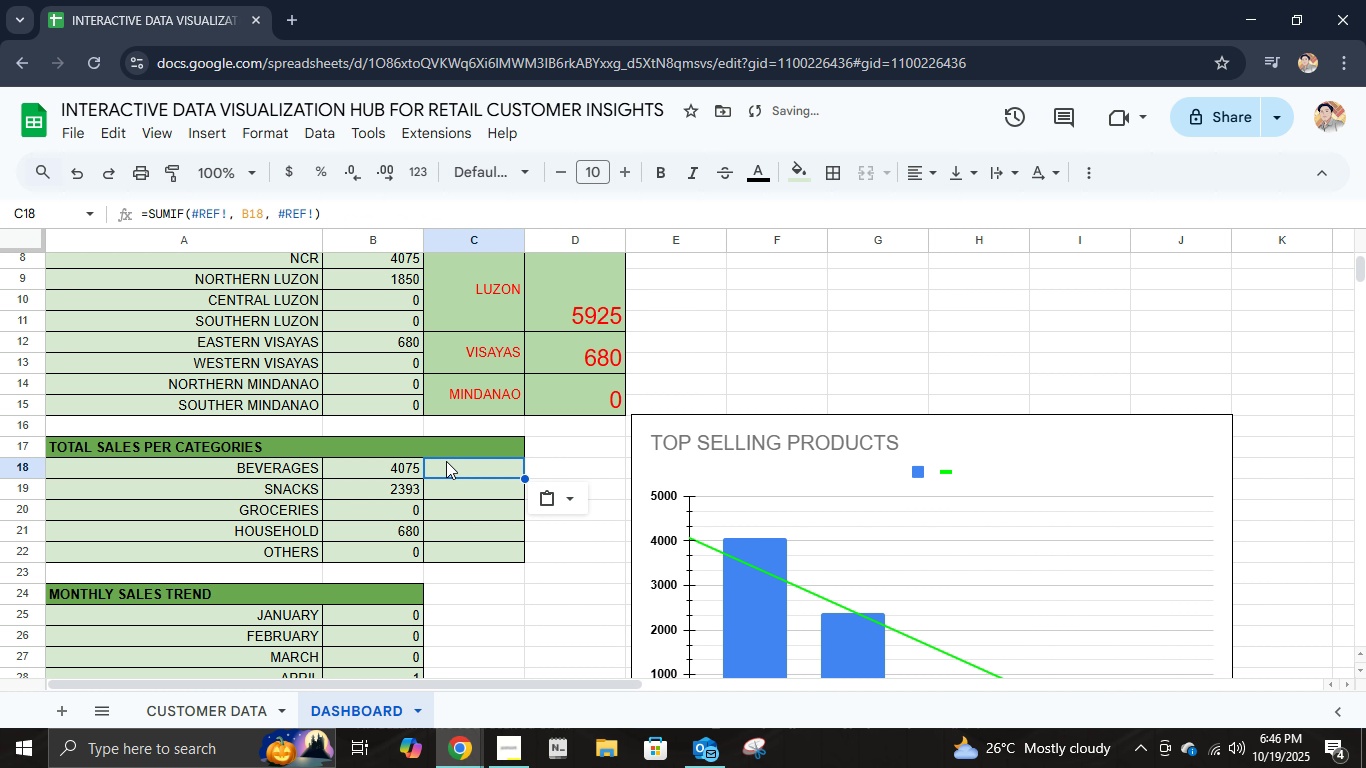 
key(Control+V)
 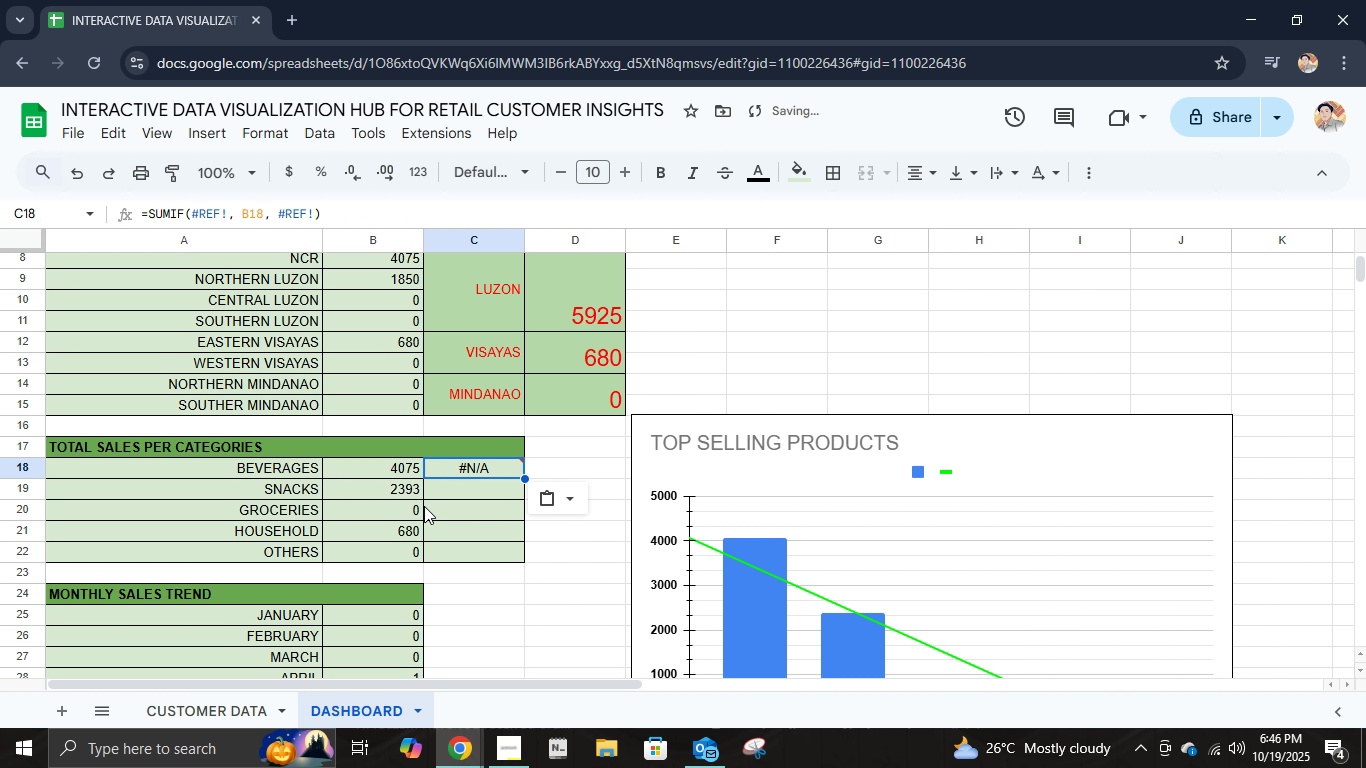 
key(Control+Z)
 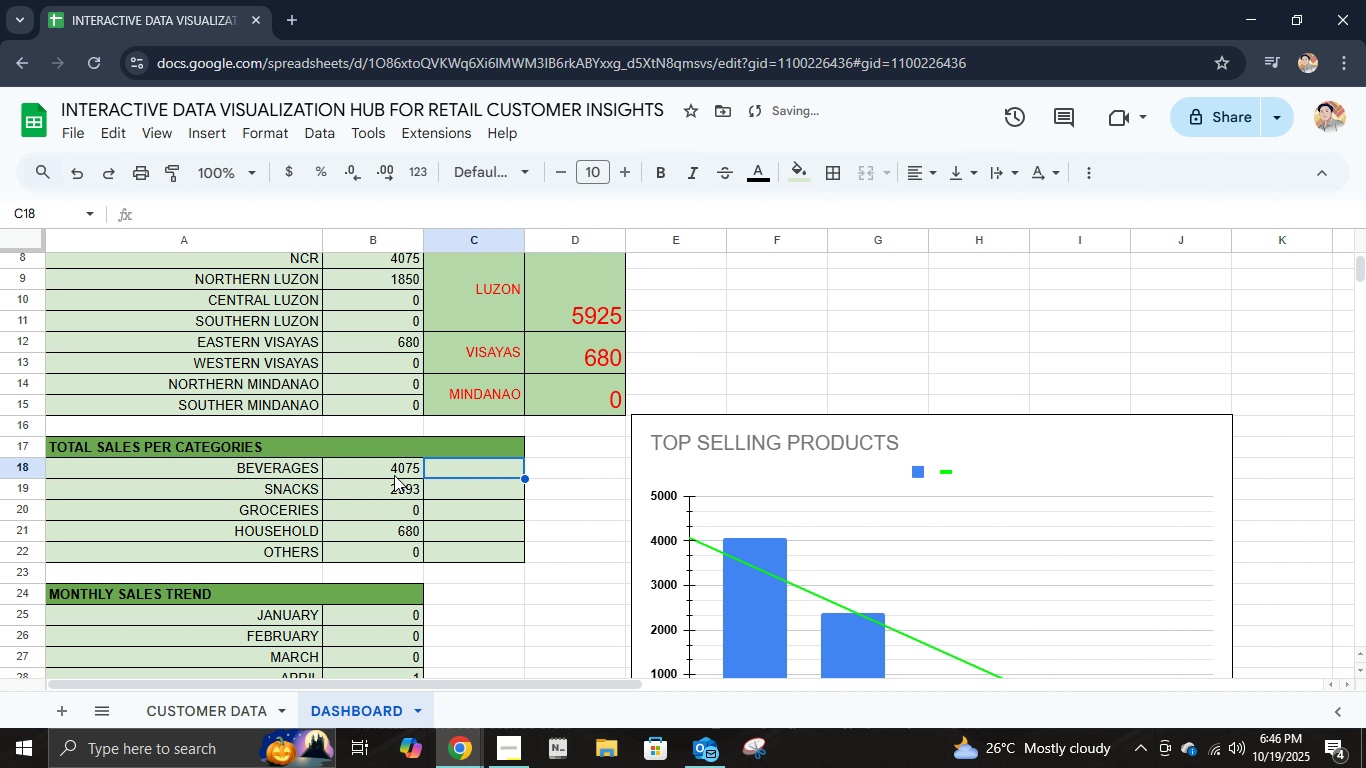 
left_click([394, 475])
 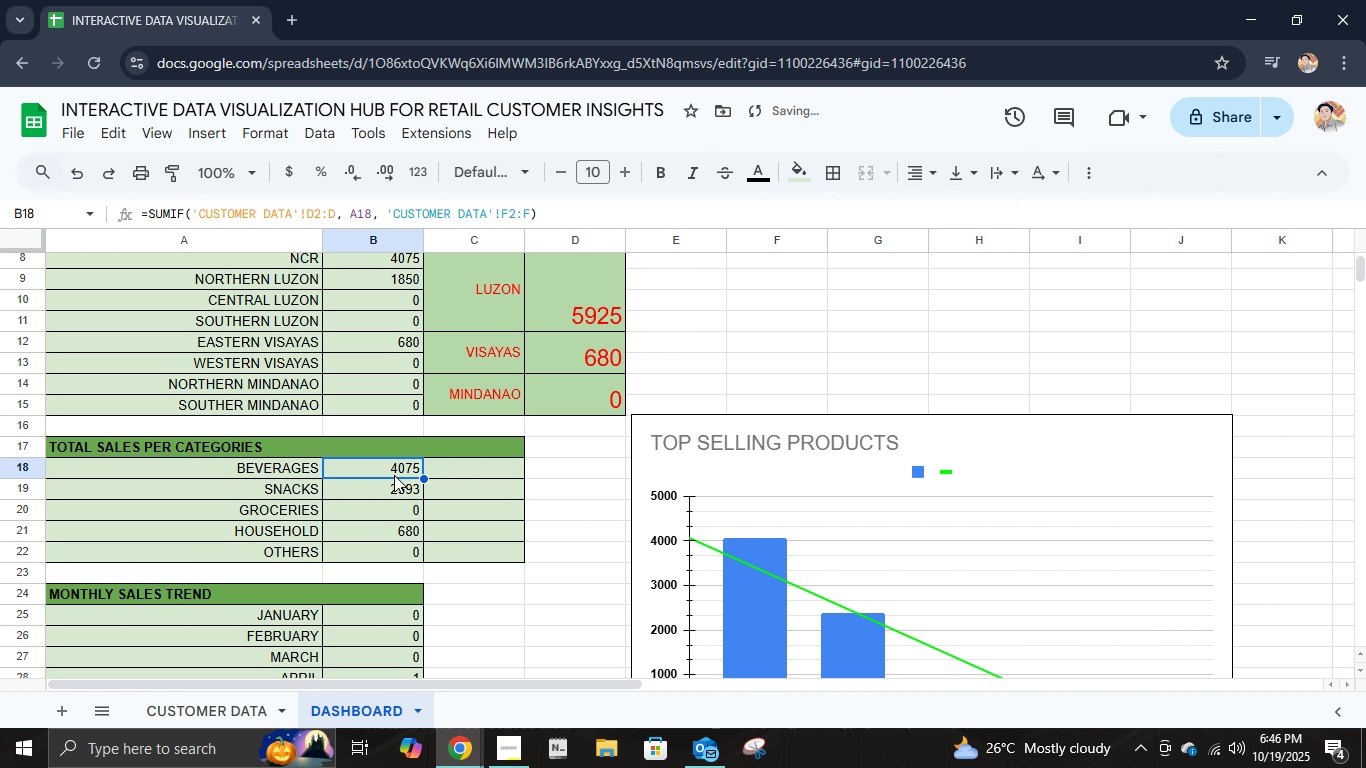 
hold_key(key=ControlLeft, duration=0.62)
 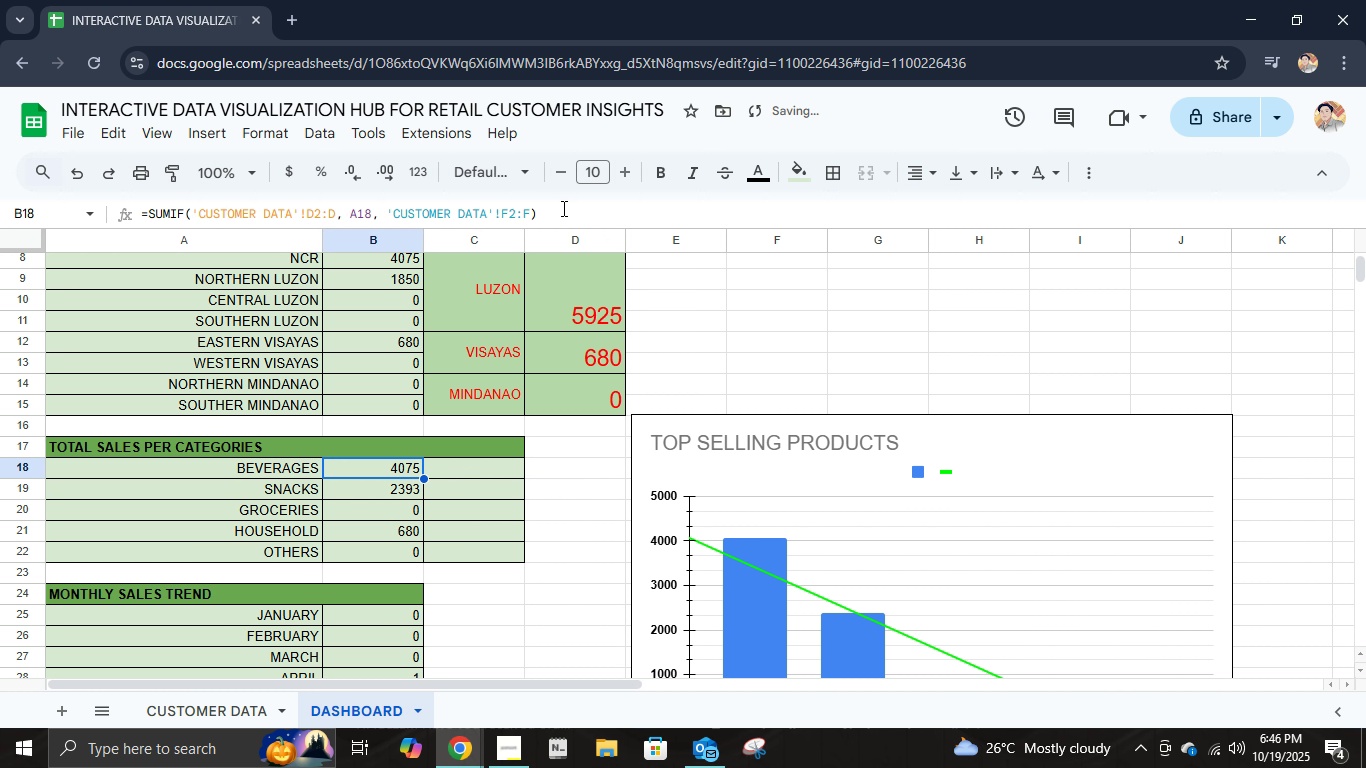 
left_click([562, 208])
 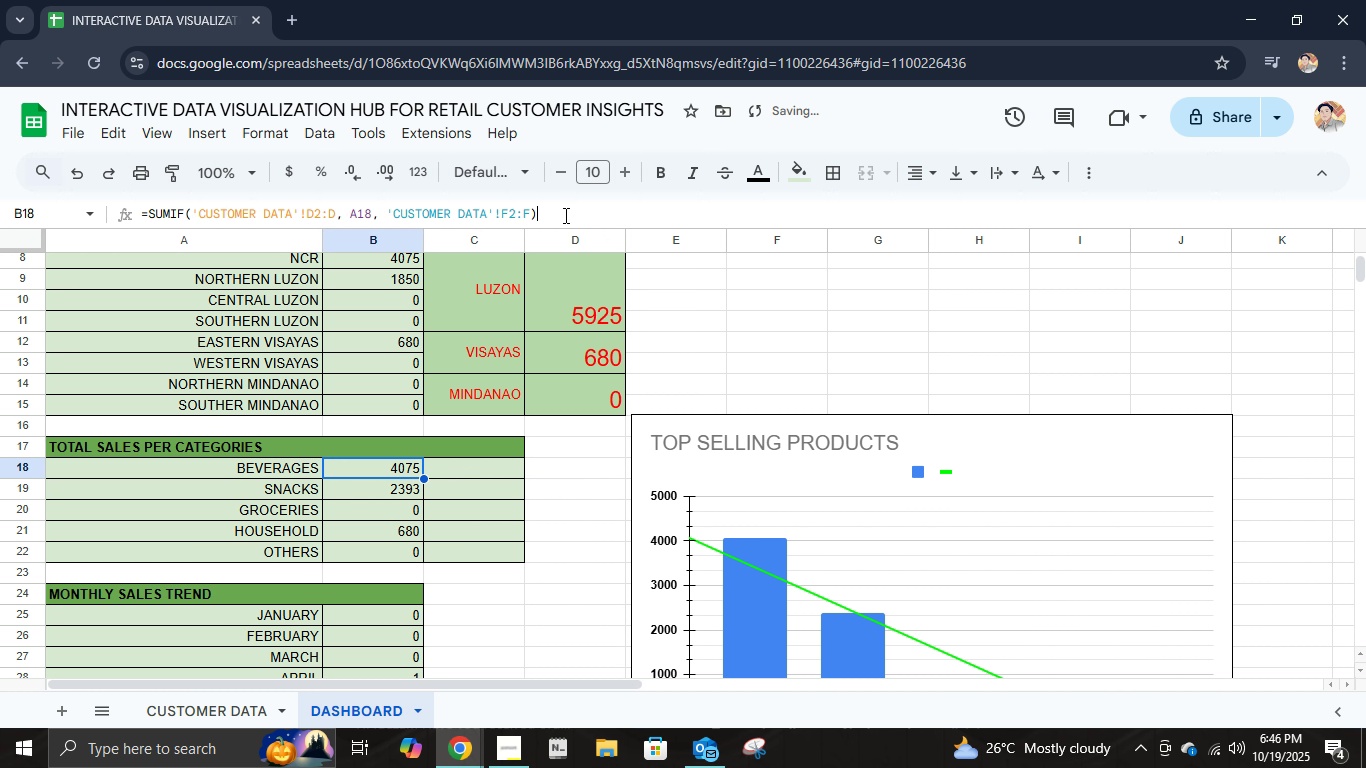 
key(Control+A)
 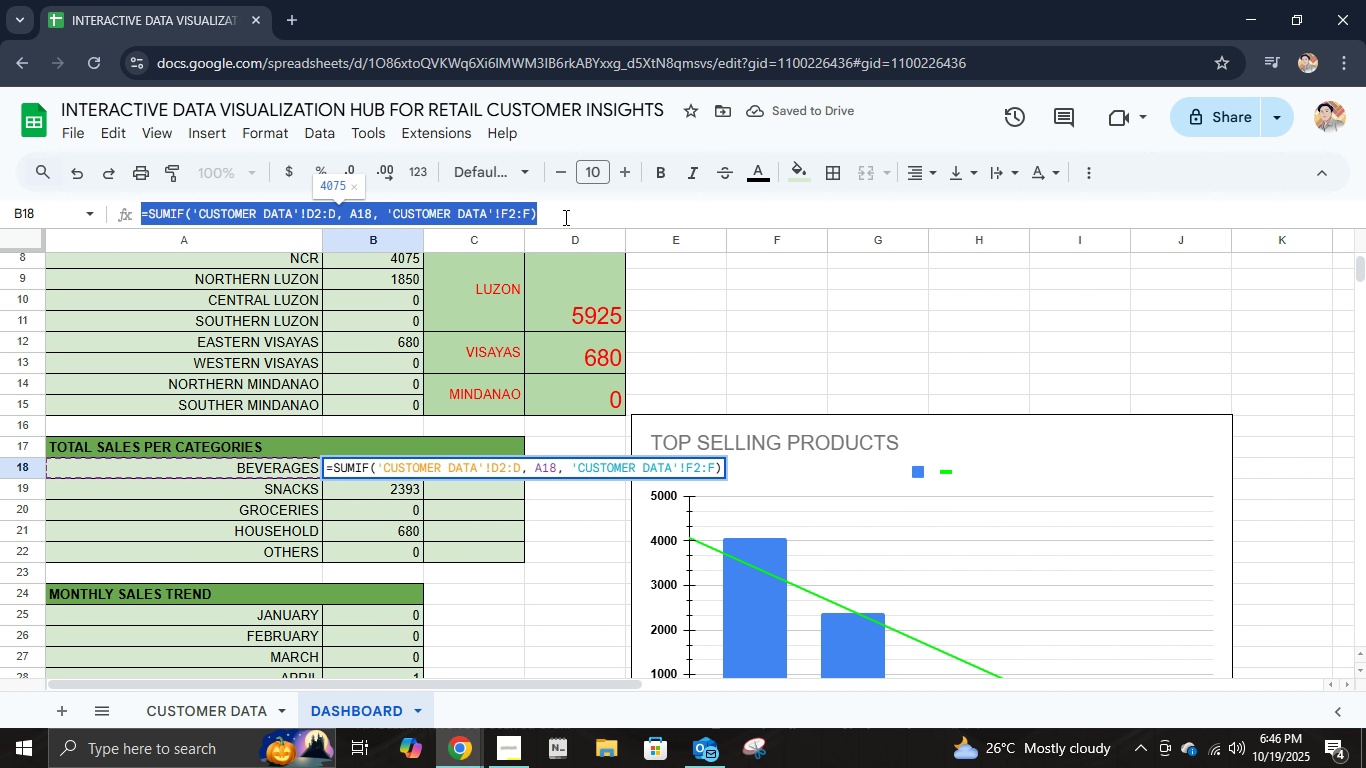 
key(Control+C)
 